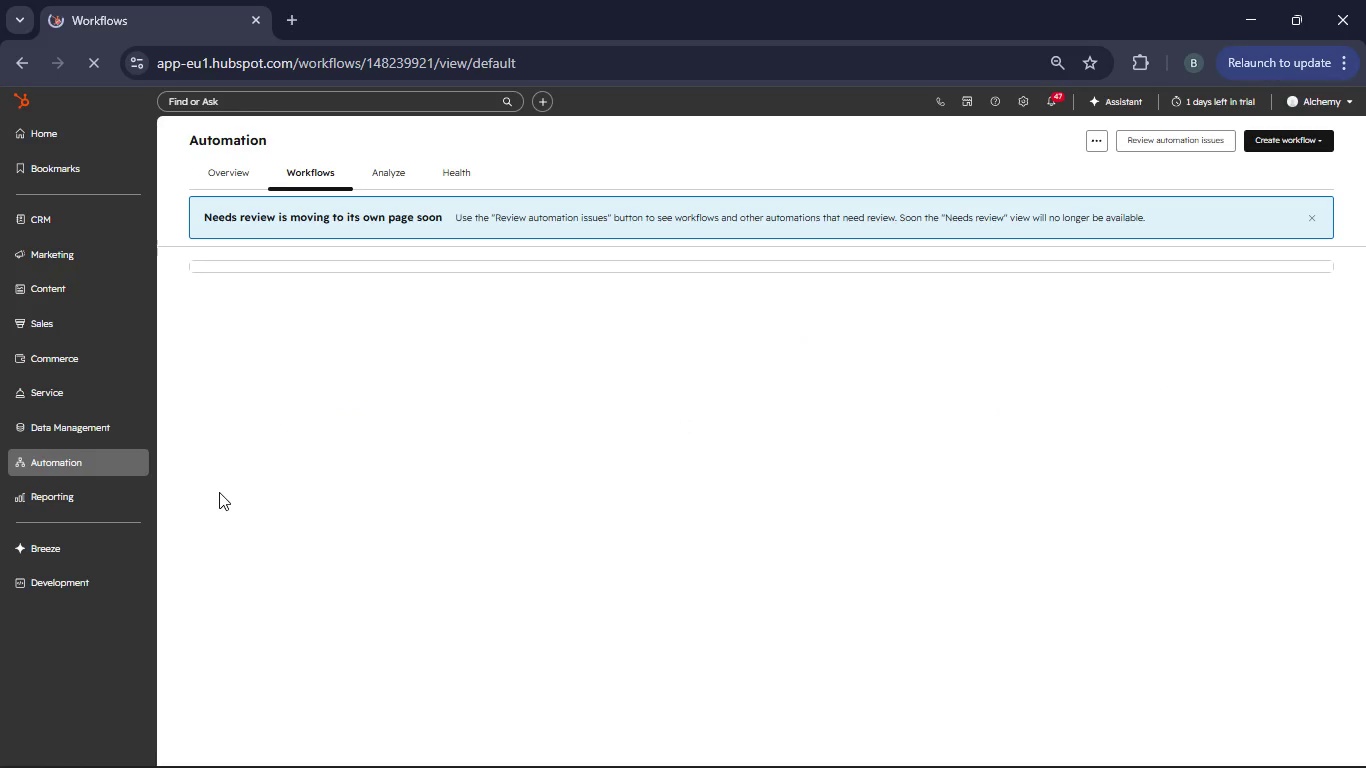 
wait(12.47)
 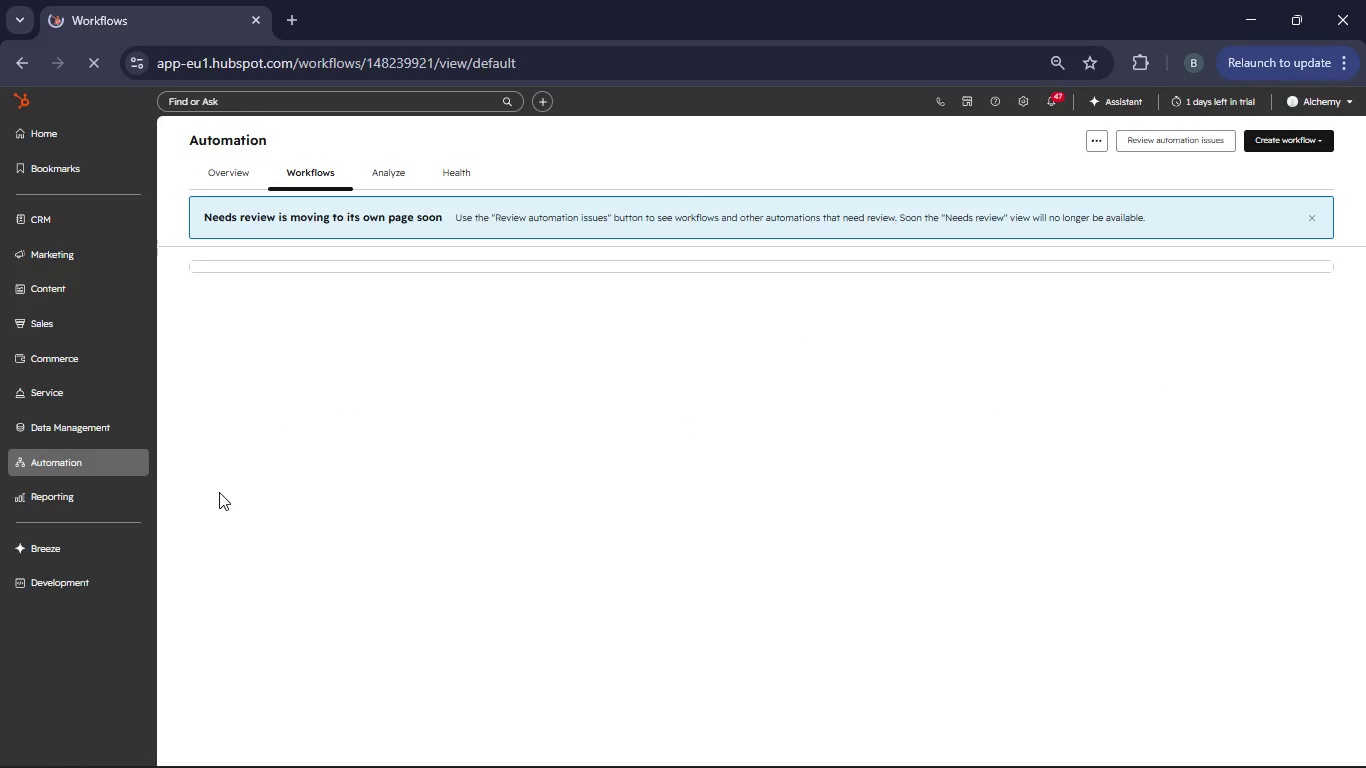 
left_click([1288, 144])
 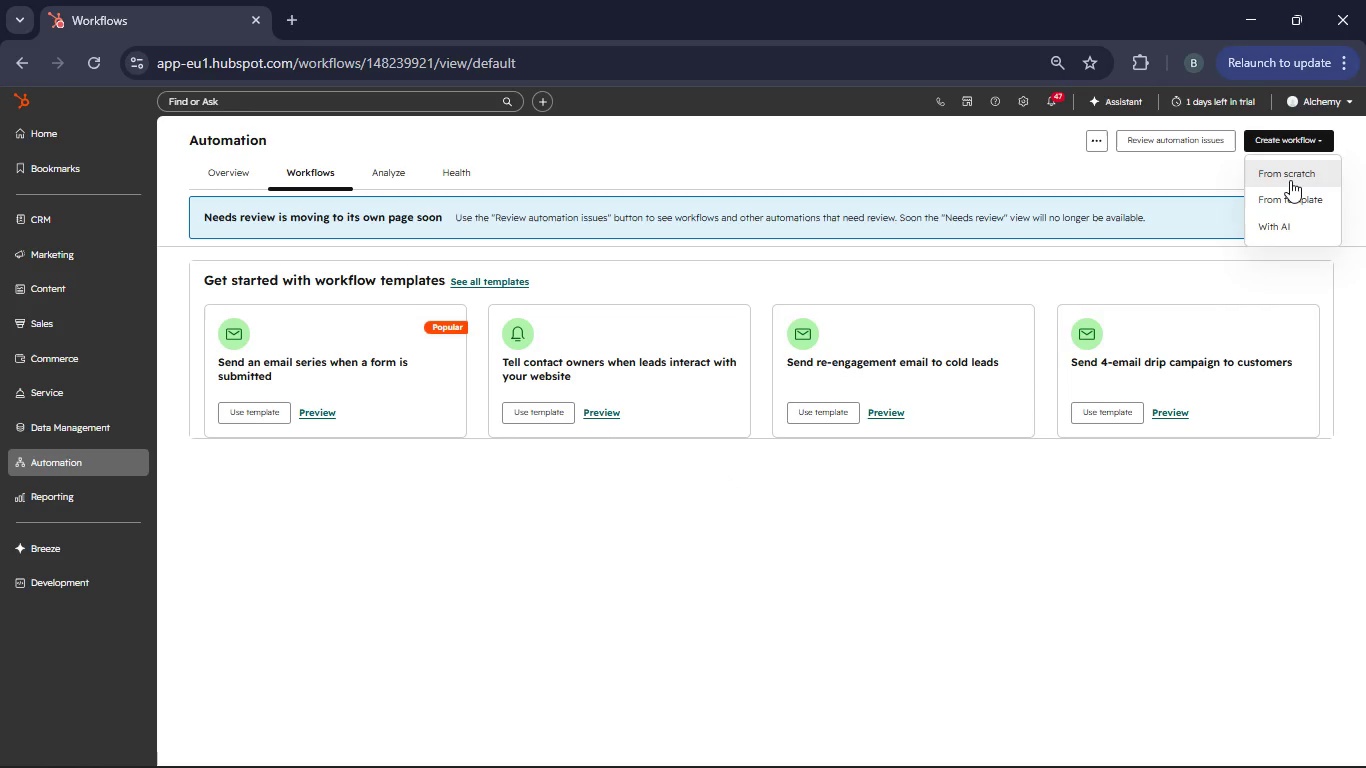 
left_click([1290, 180])
 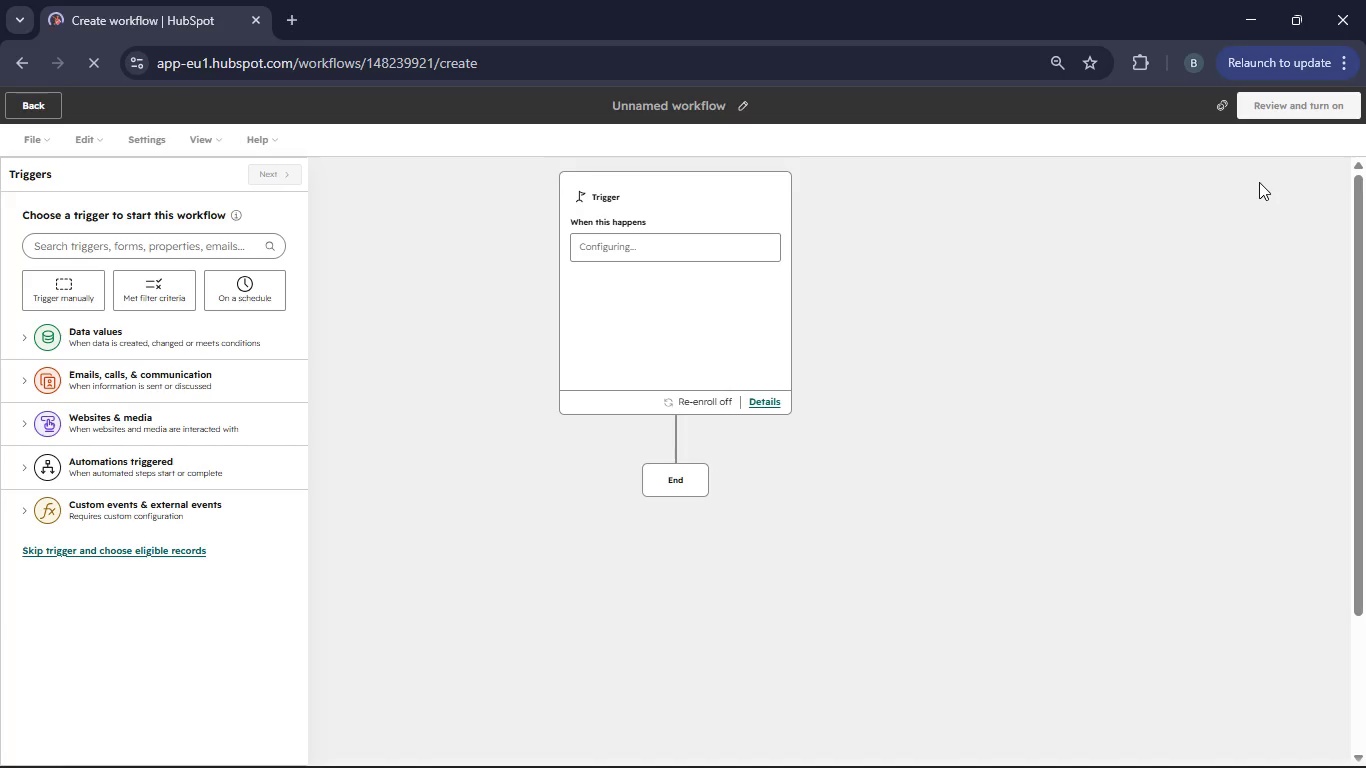 
wait(10.89)
 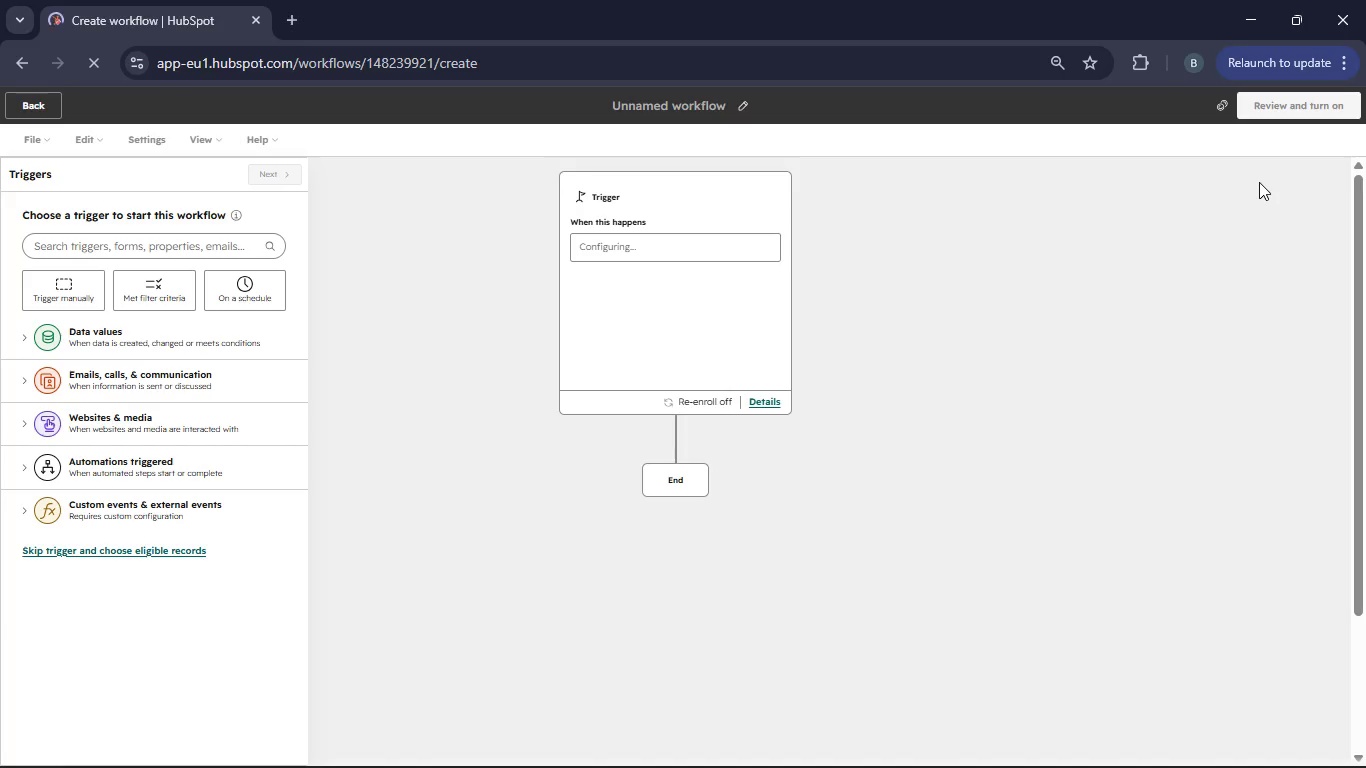 
left_click([160, 291])
 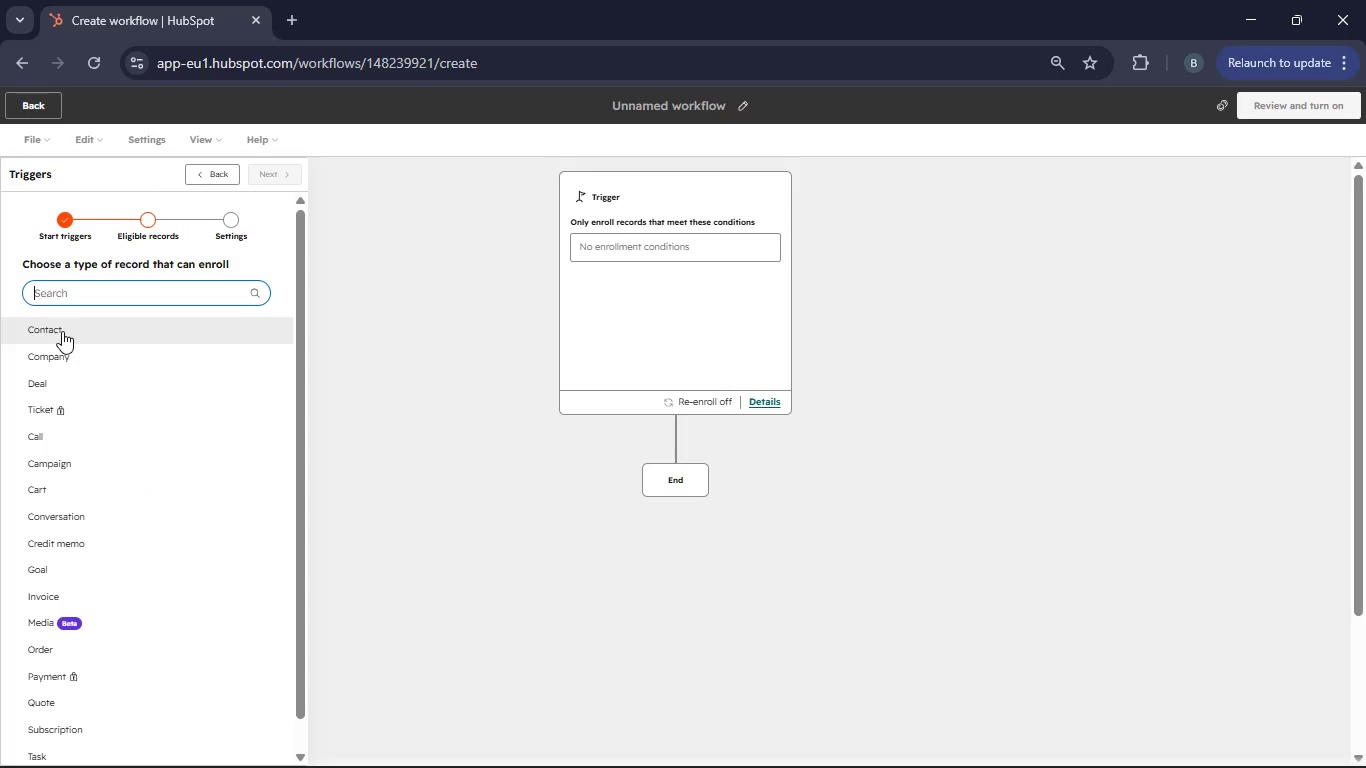 
left_click([62, 331])
 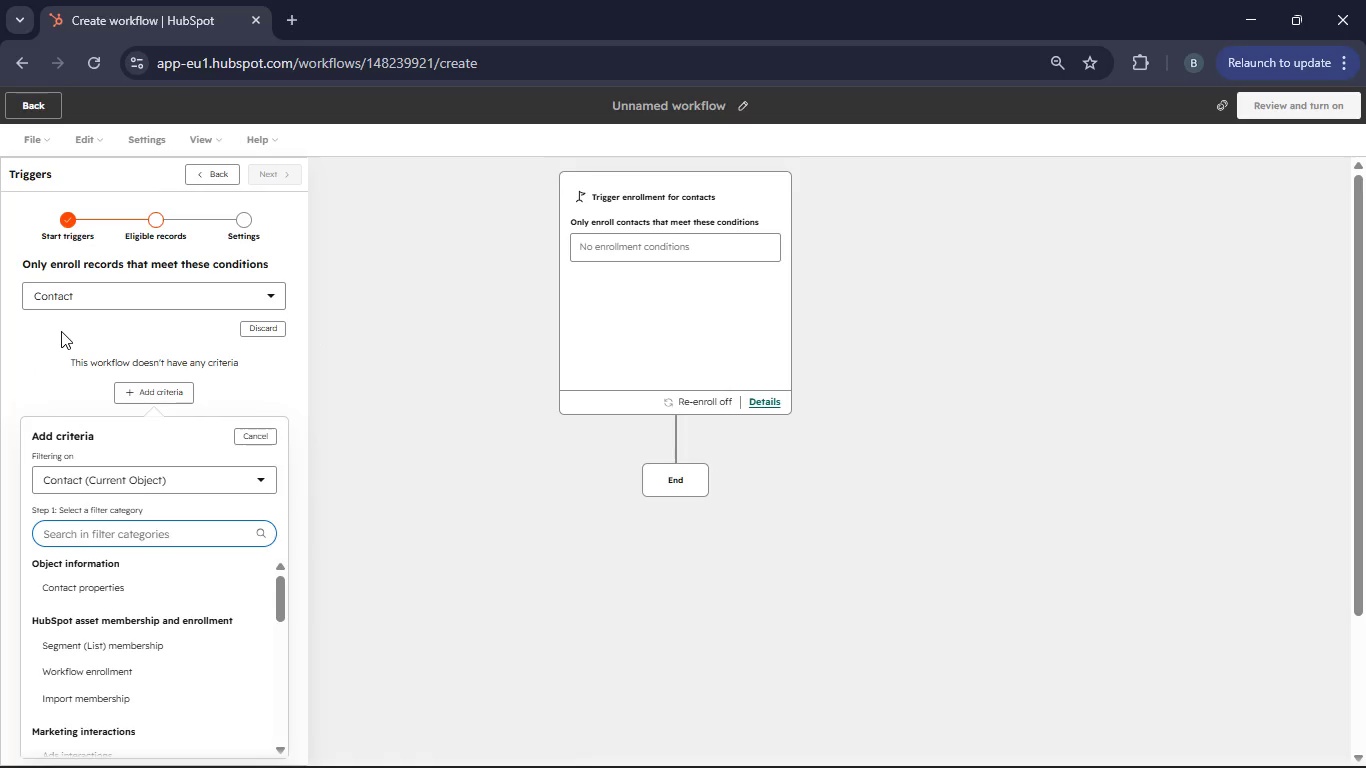 
scroll: coordinate [120, 576], scroll_direction: down, amount: 7.0
 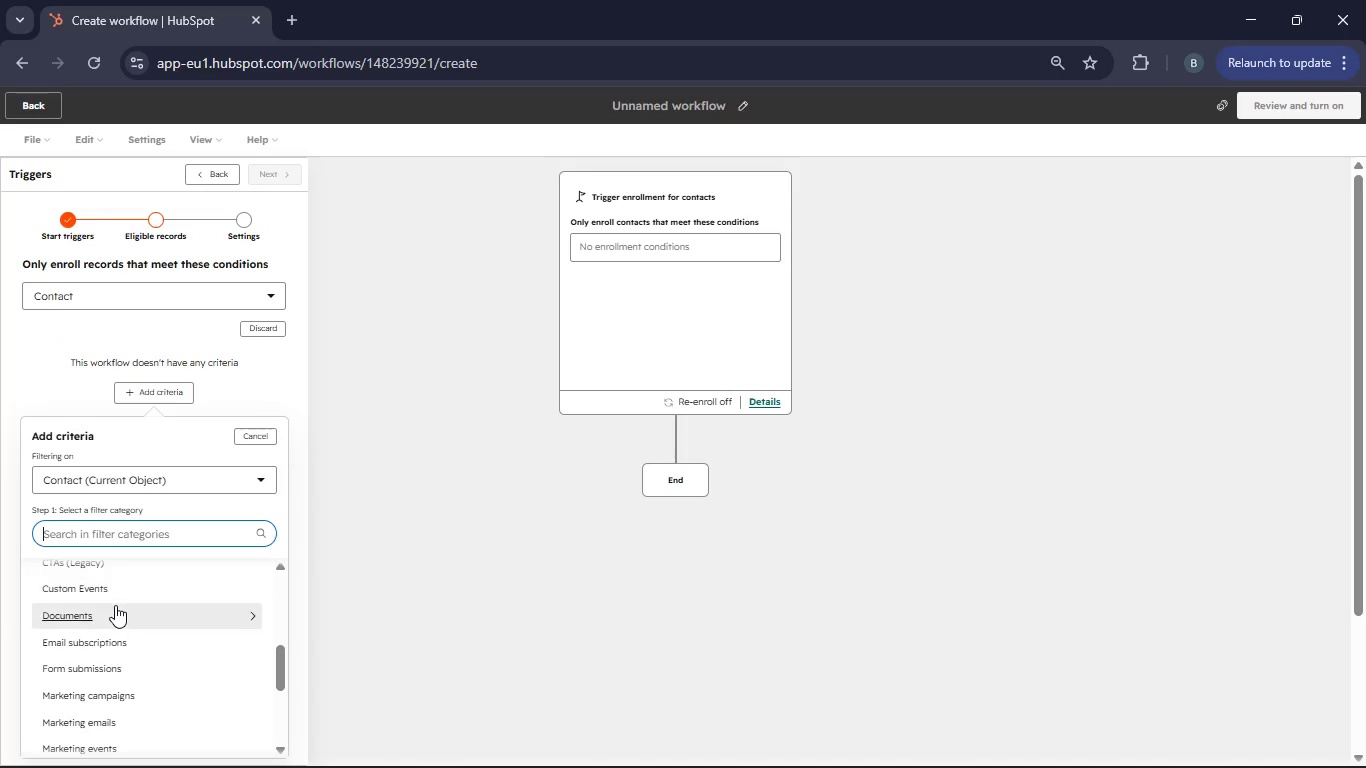 
scroll: coordinate [102, 607], scroll_direction: up, amount: 3.0
 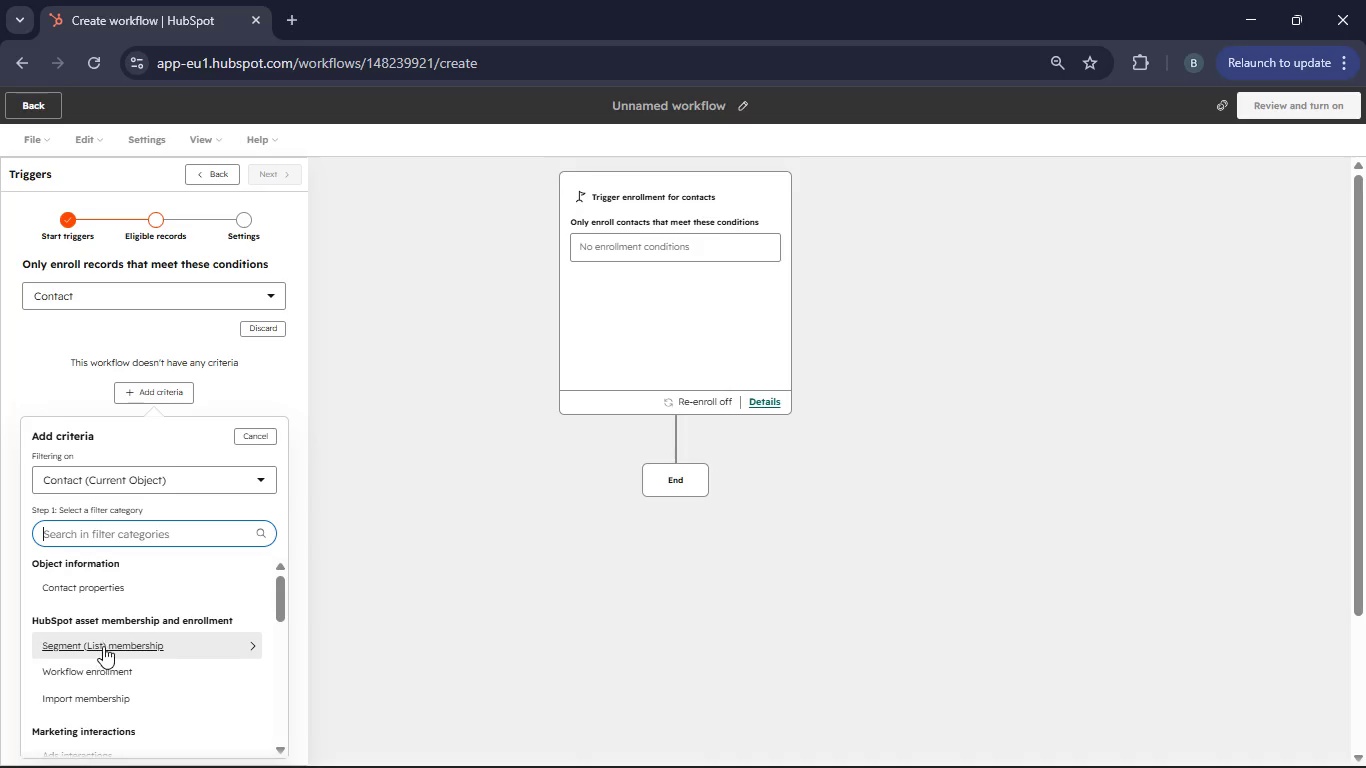 
left_click([103, 646])
 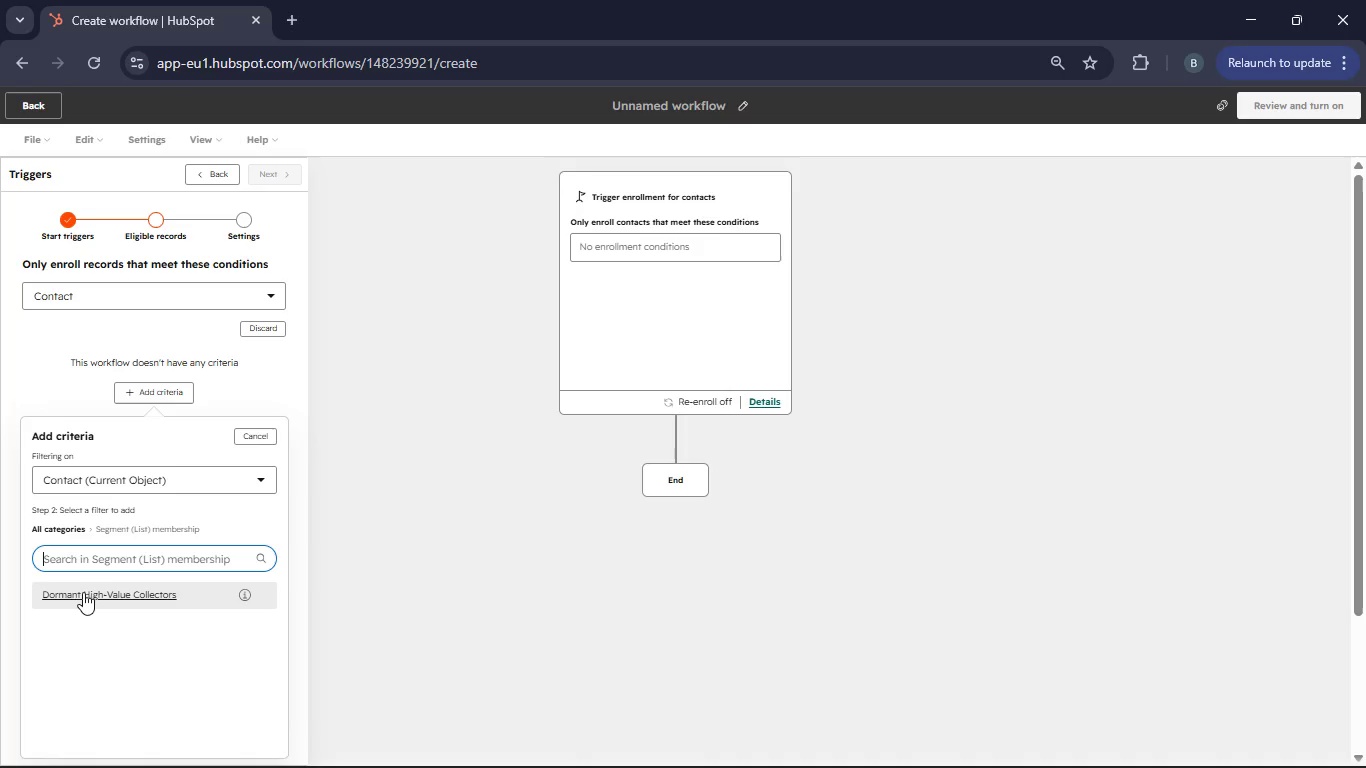 
left_click([78, 589])
 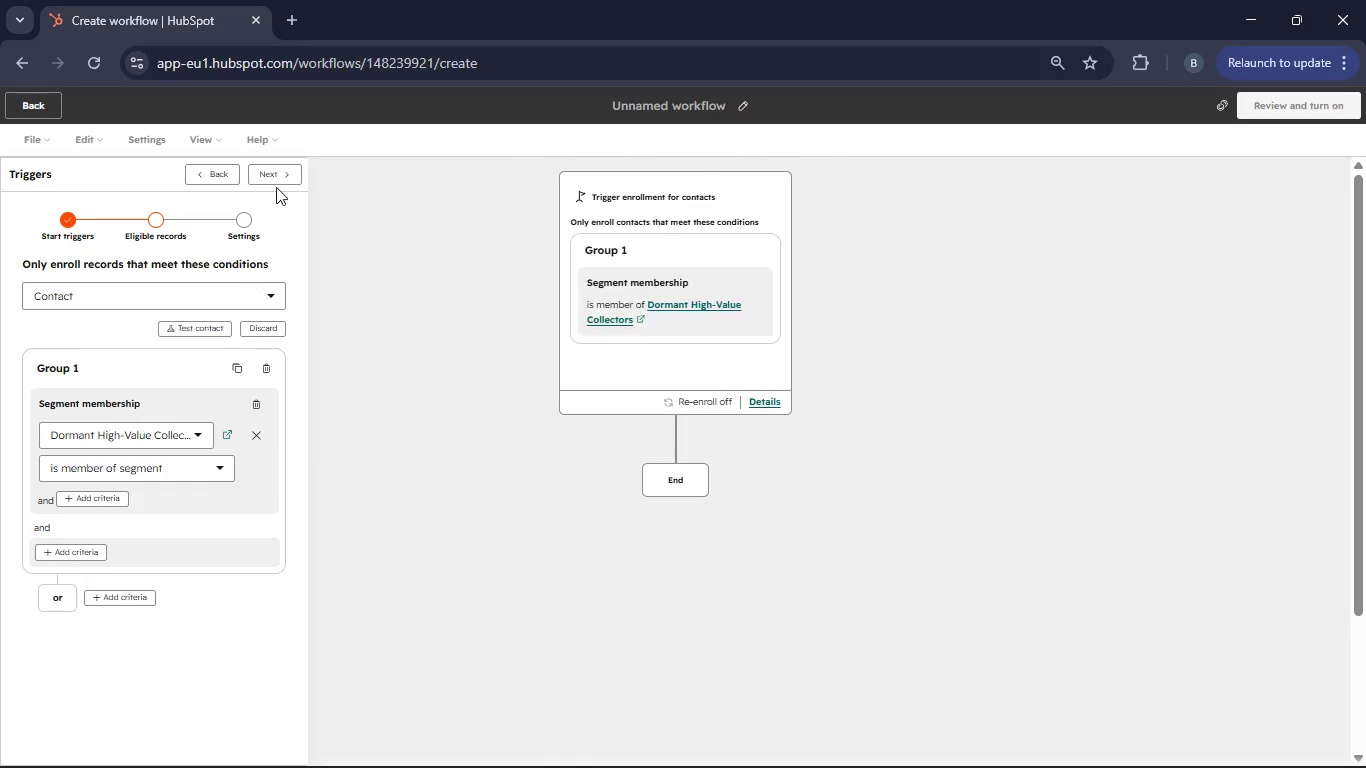 
left_click([279, 178])
 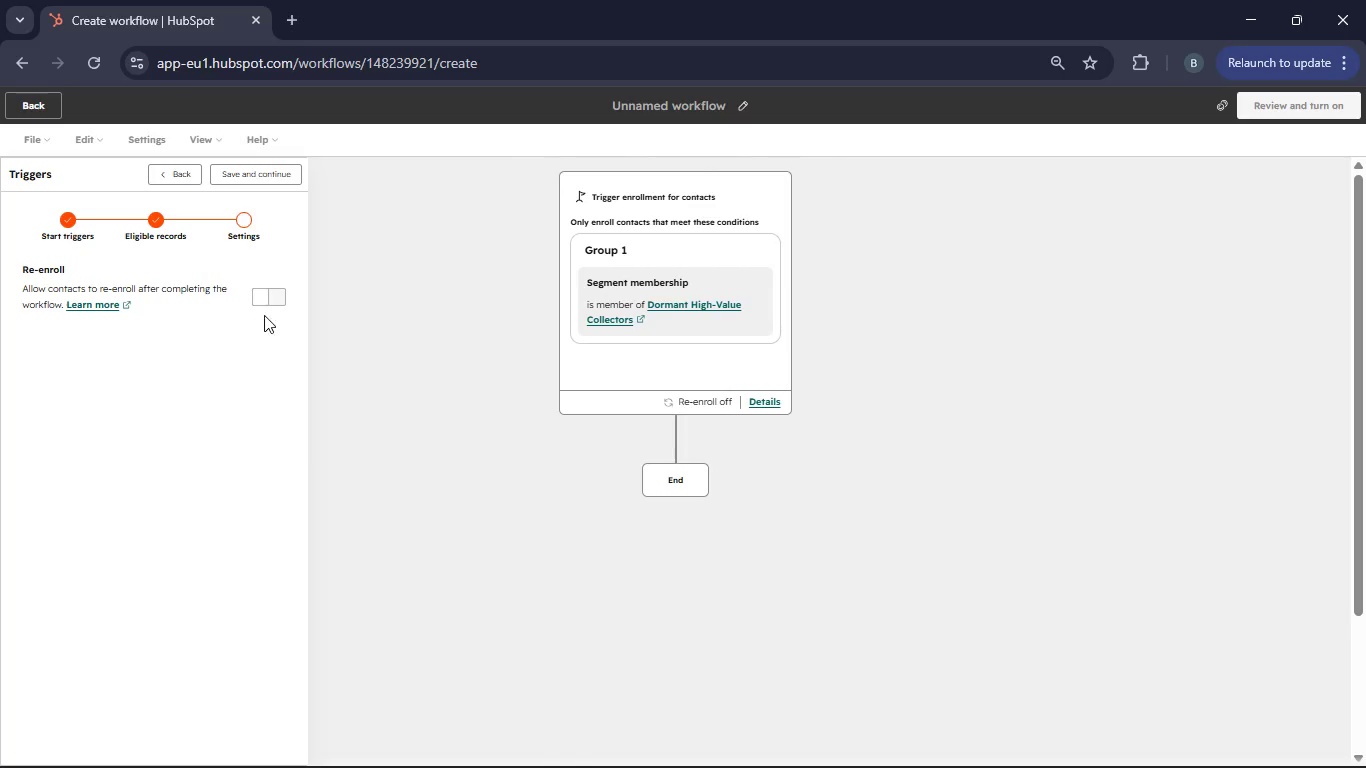 
wait(5.25)
 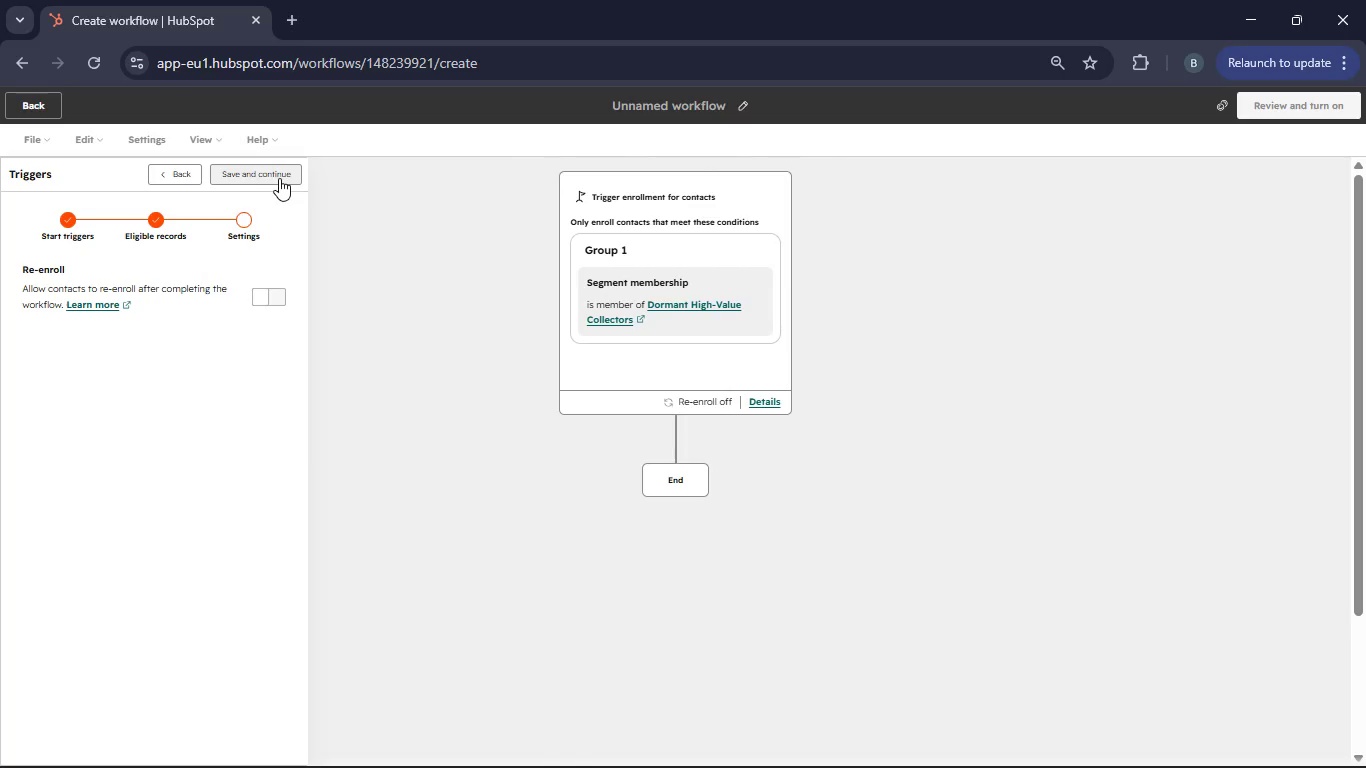 
left_click([275, 172])
 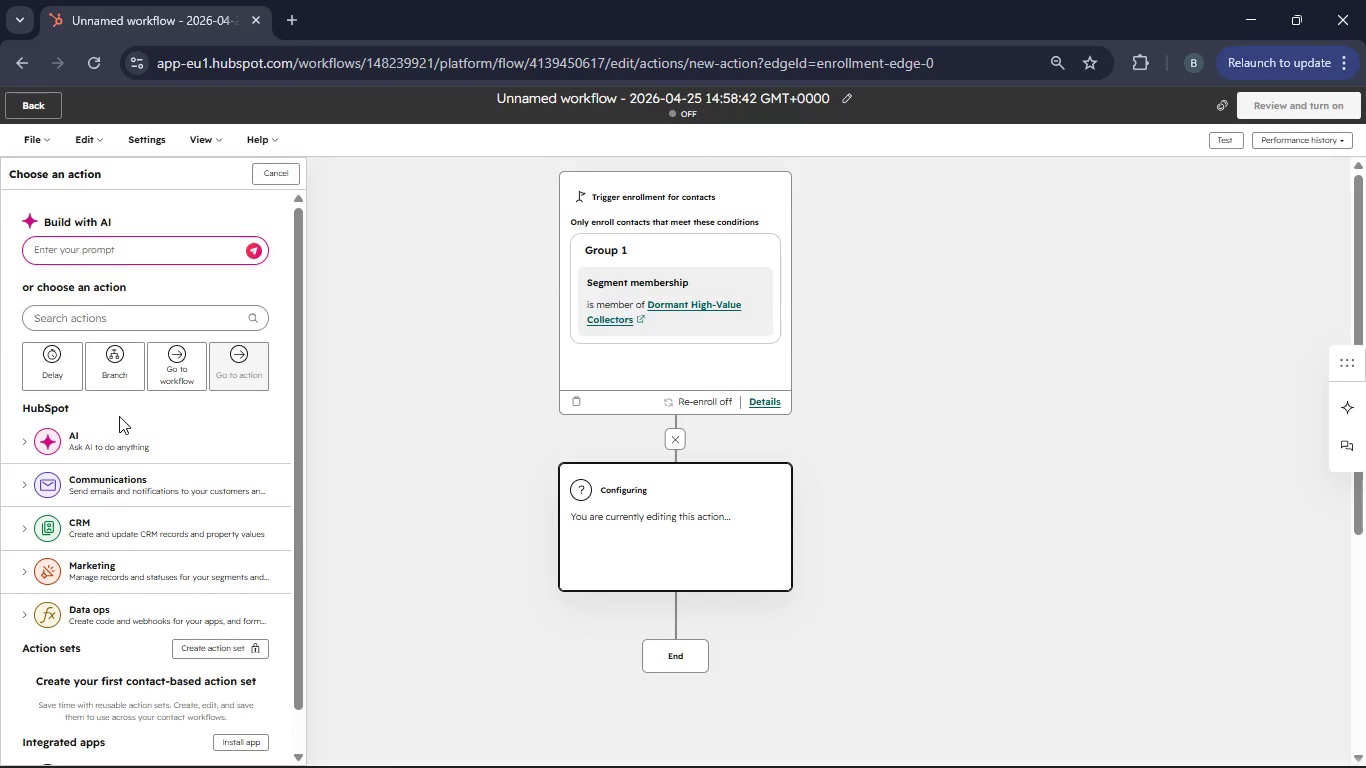 
wait(31.19)
 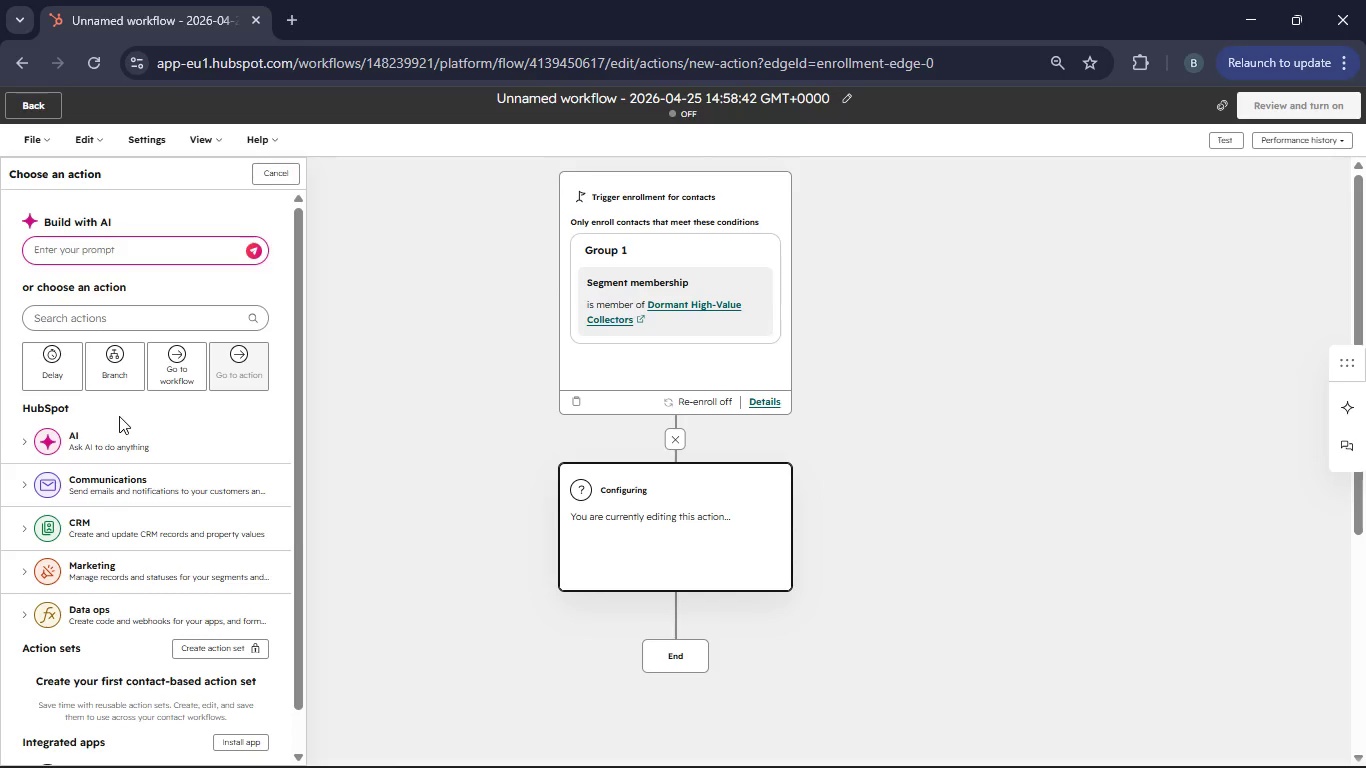 
left_click([112, 375])
 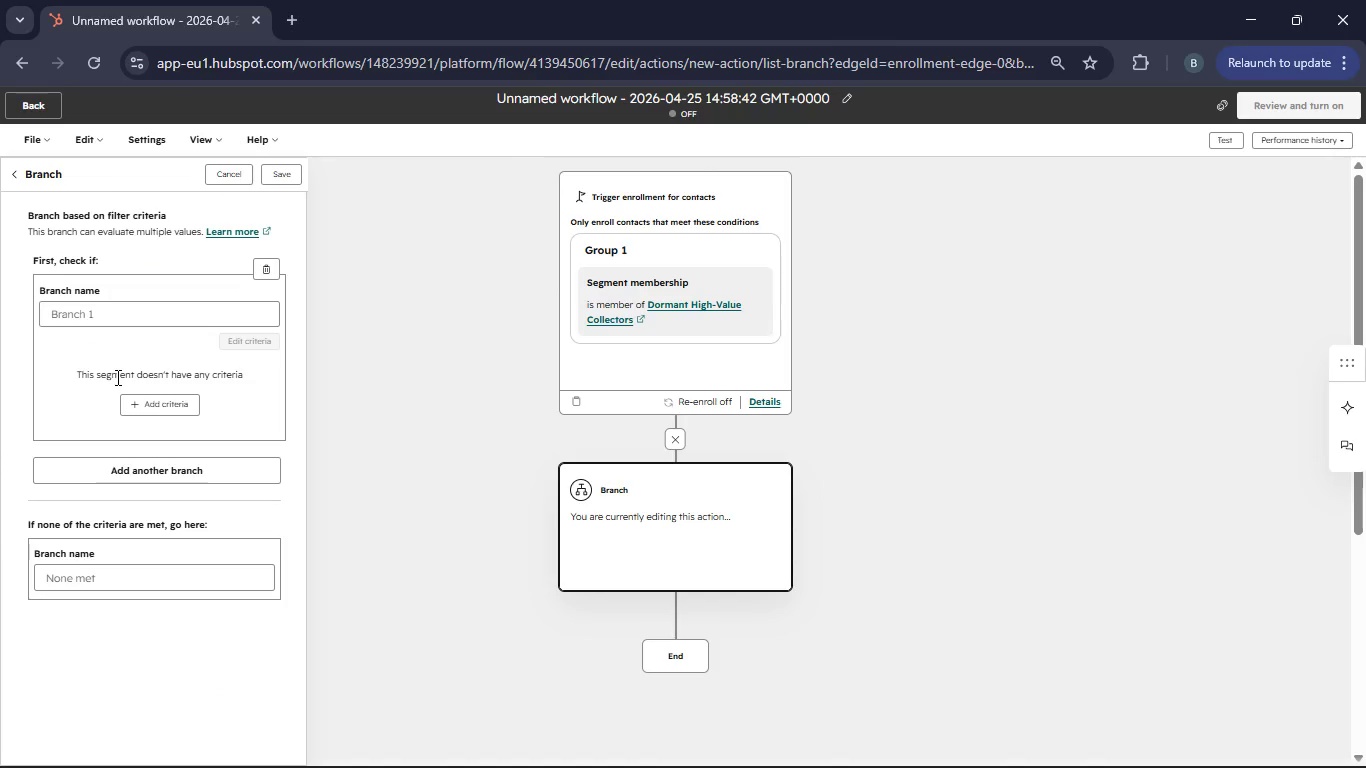 
wait(10.45)
 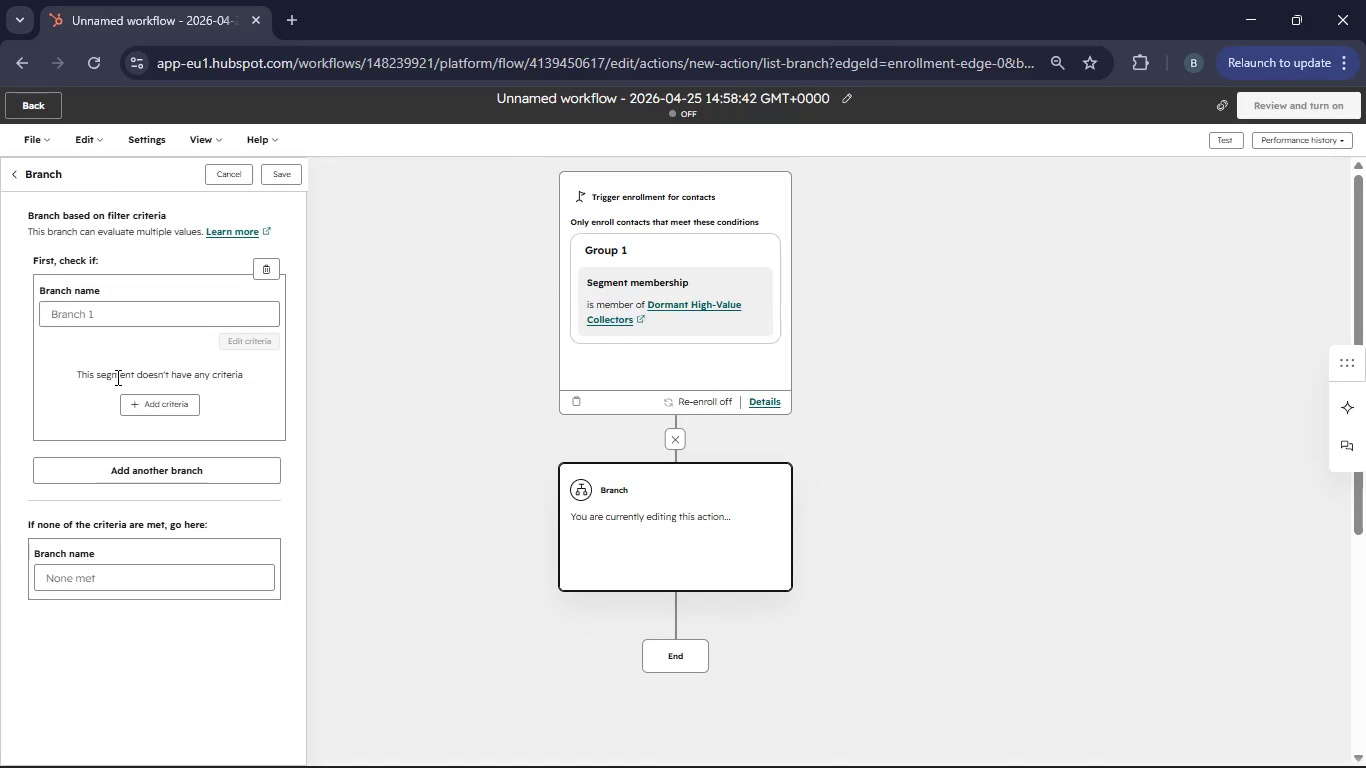 
left_click([102, 317])
 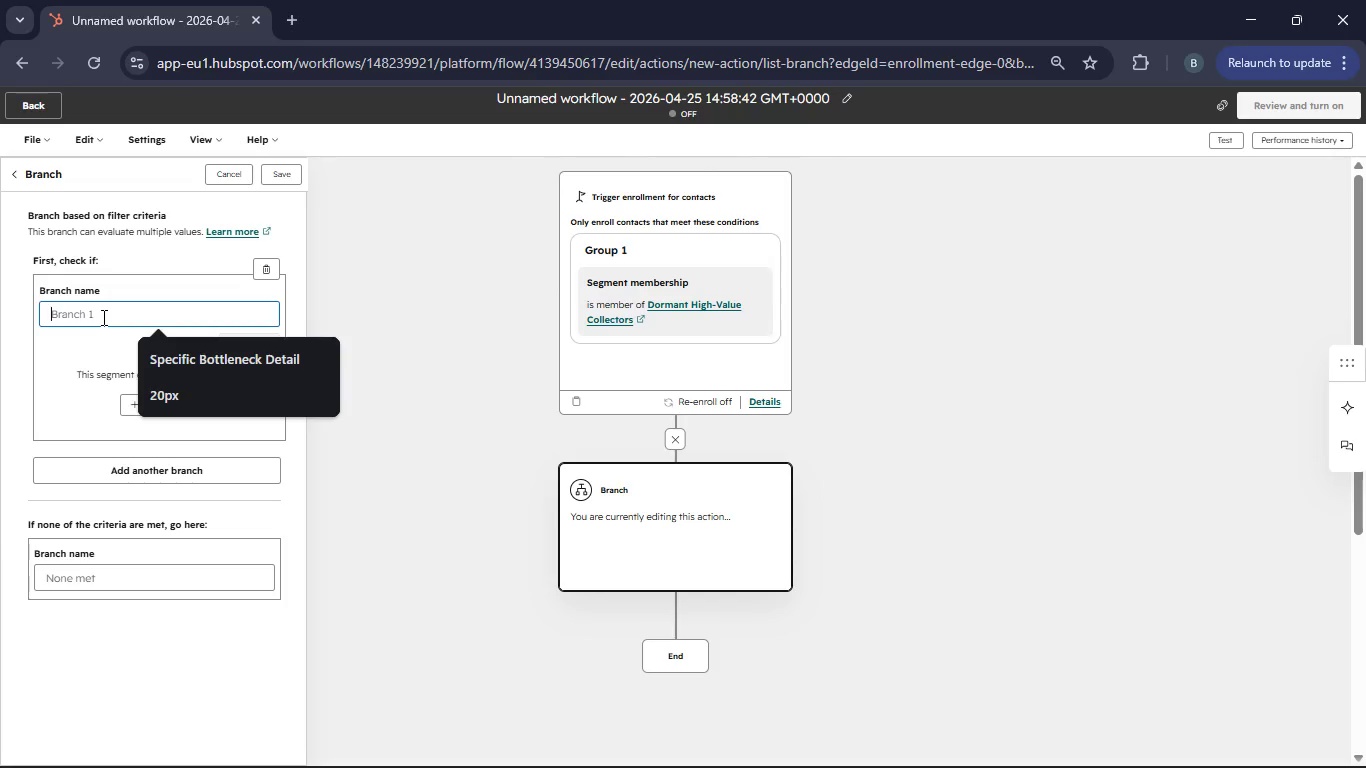 
type(Collection )
 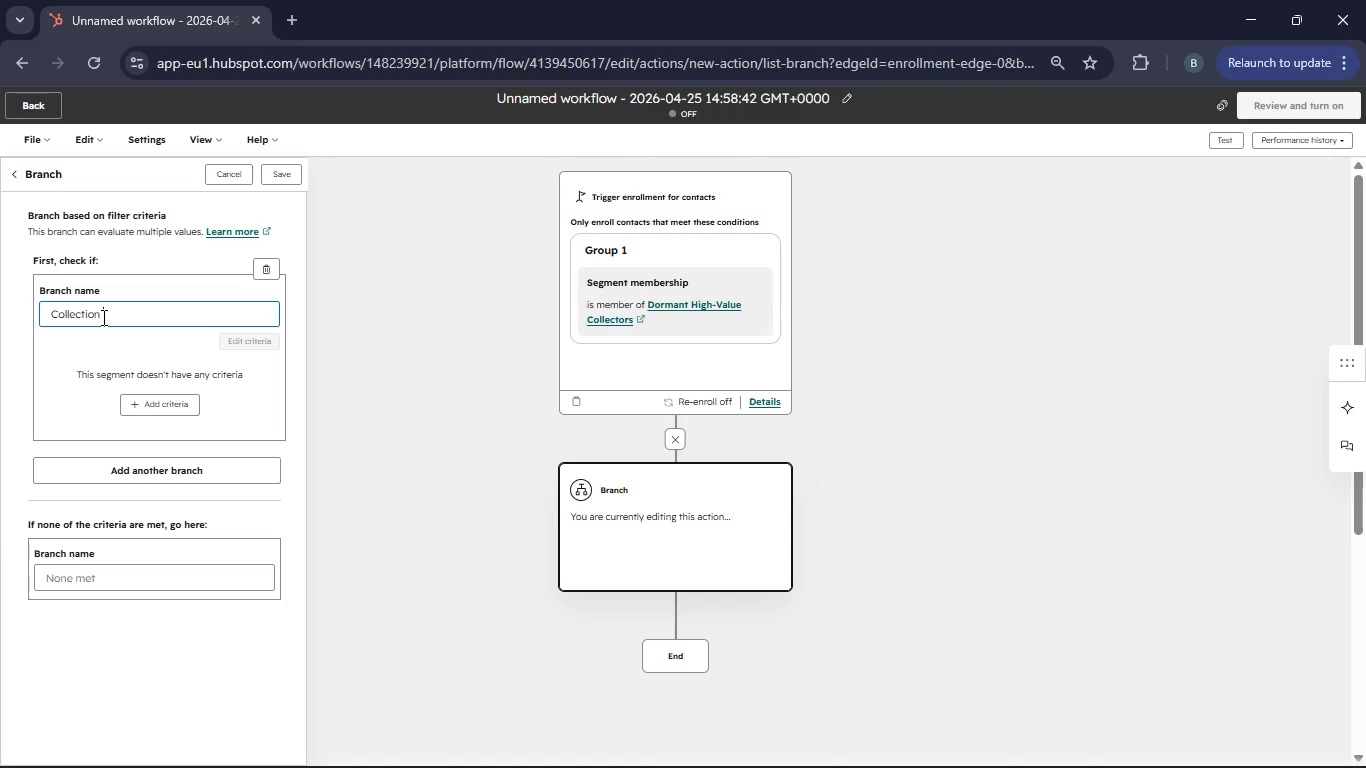 
key(Space)
 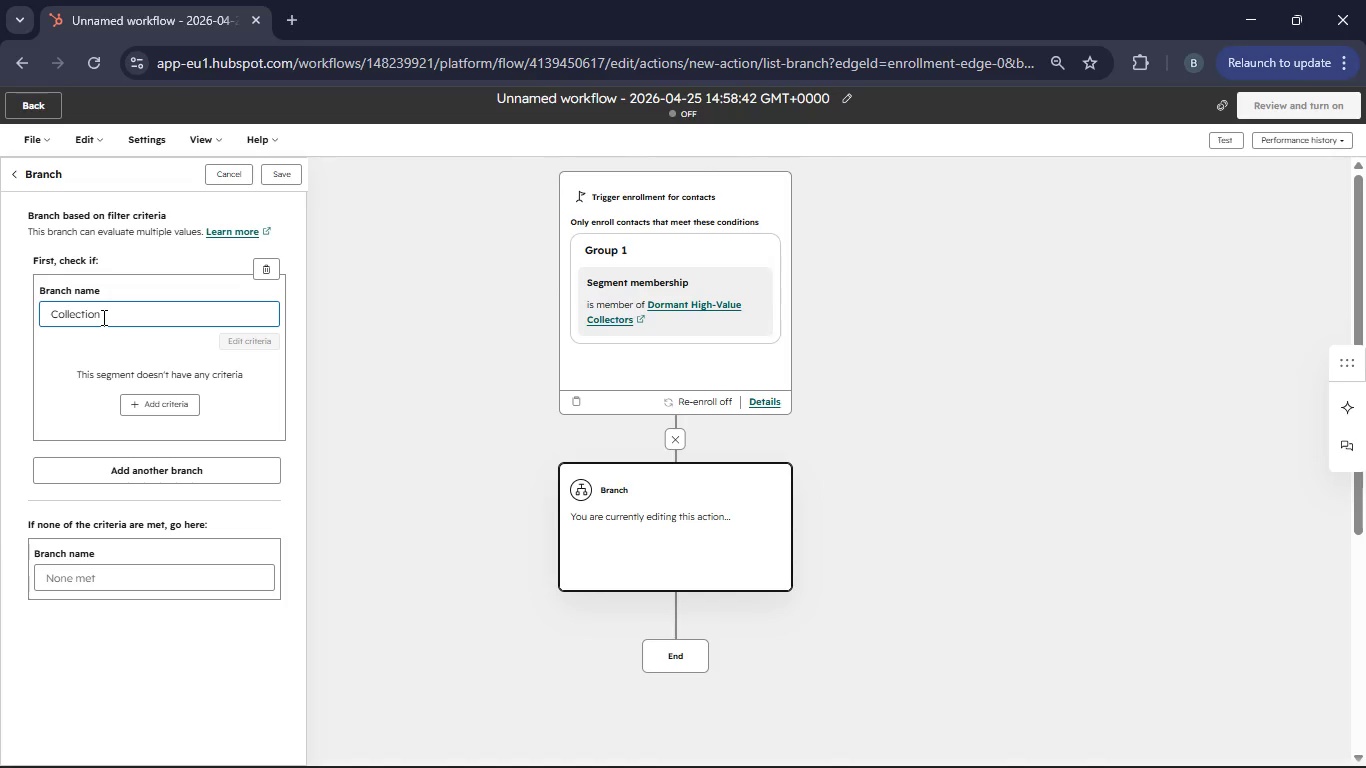 
type( )
key(Backspace)
type(Interes)
 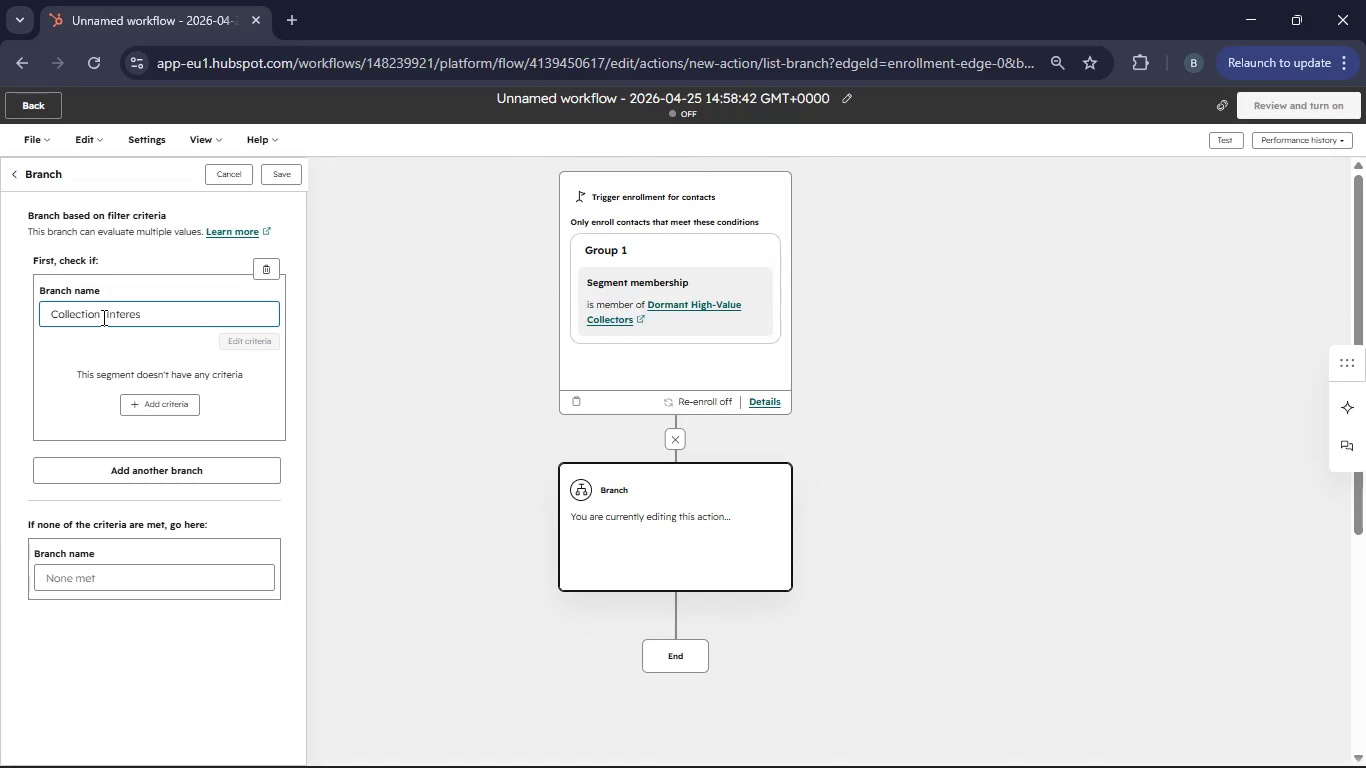 
hold_key(key=Backspace, duration=1.5)
 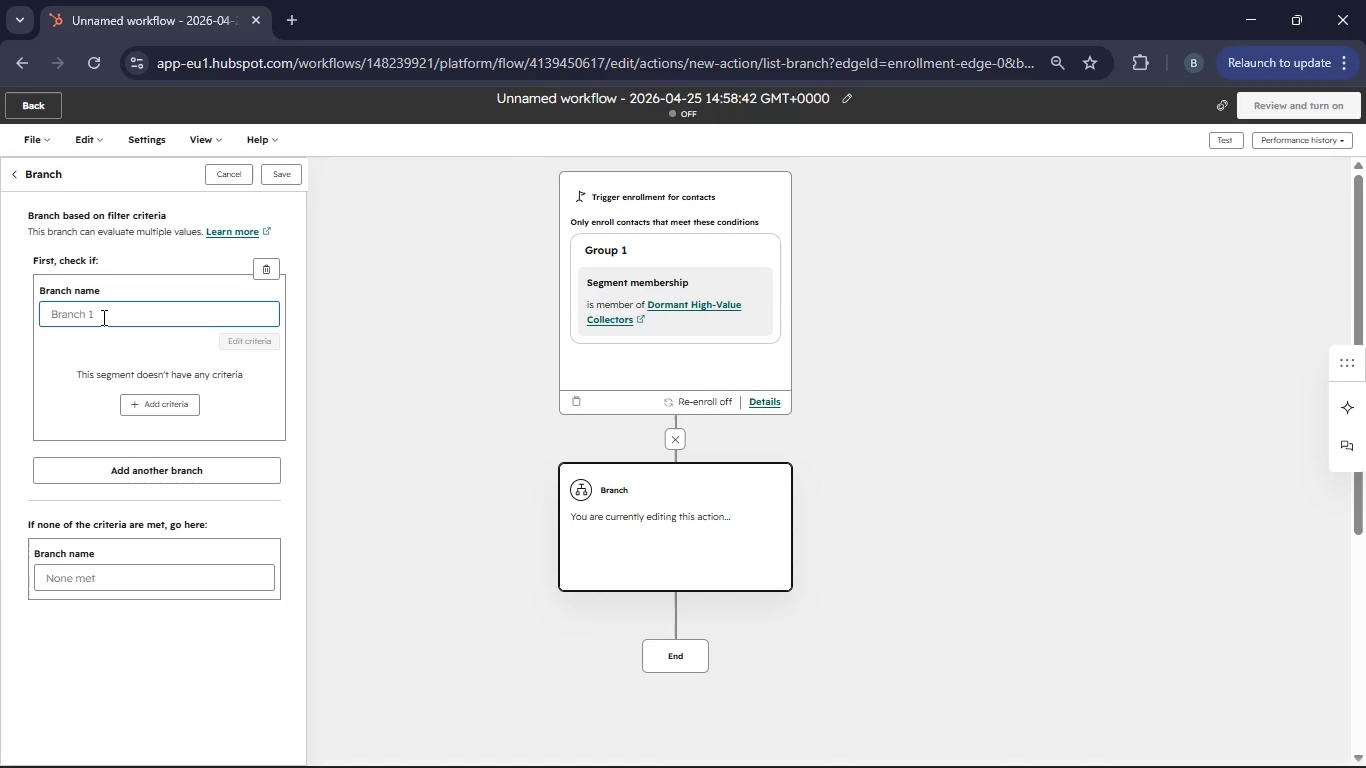 
hold_key(key=Backspace, duration=0.36)
 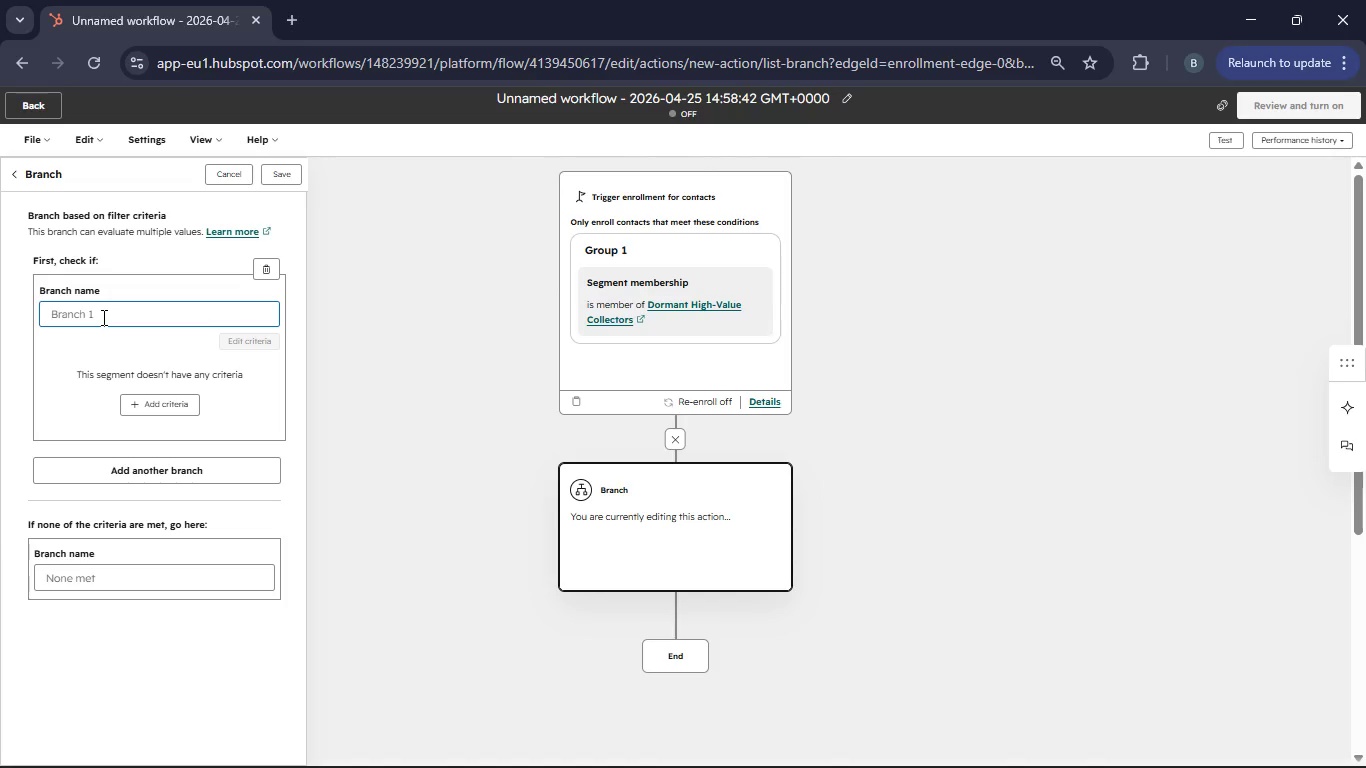 
key(Backspace)
 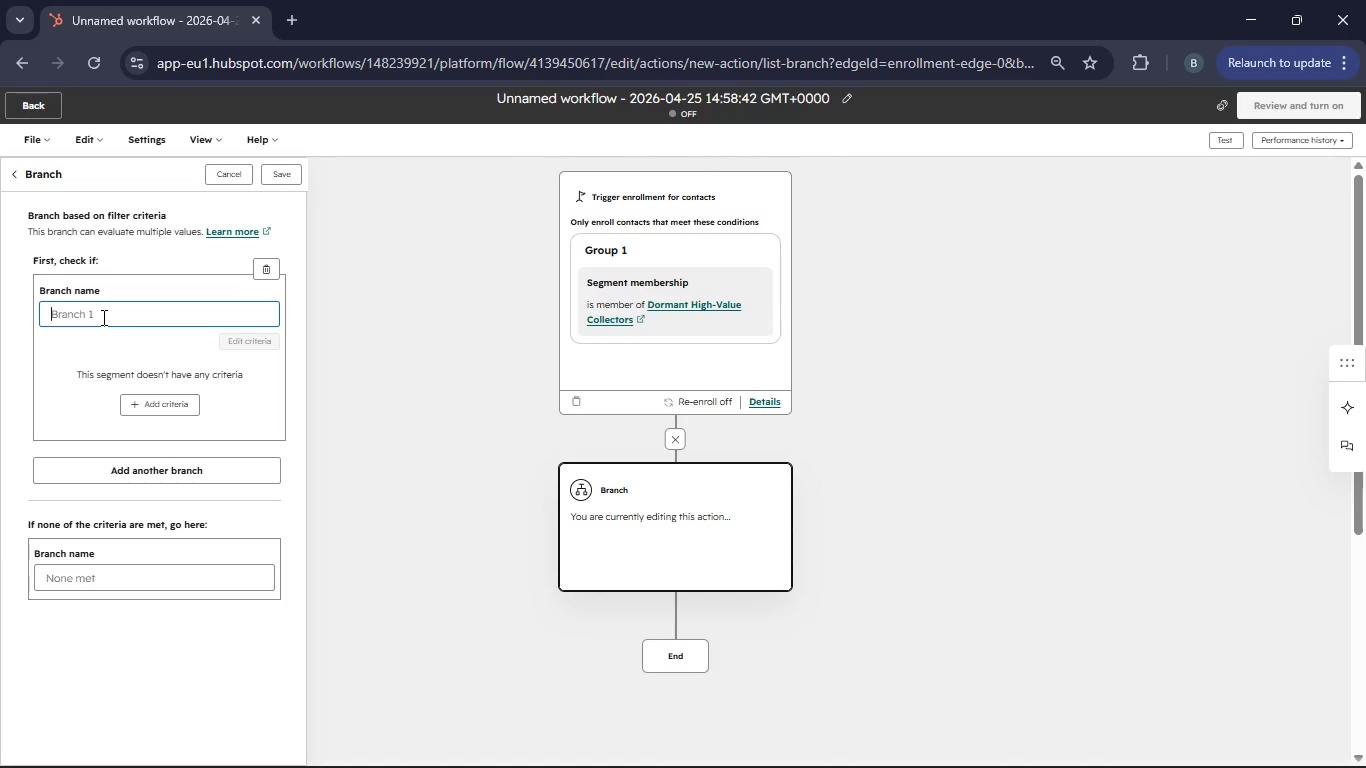 
key(Backspace)
 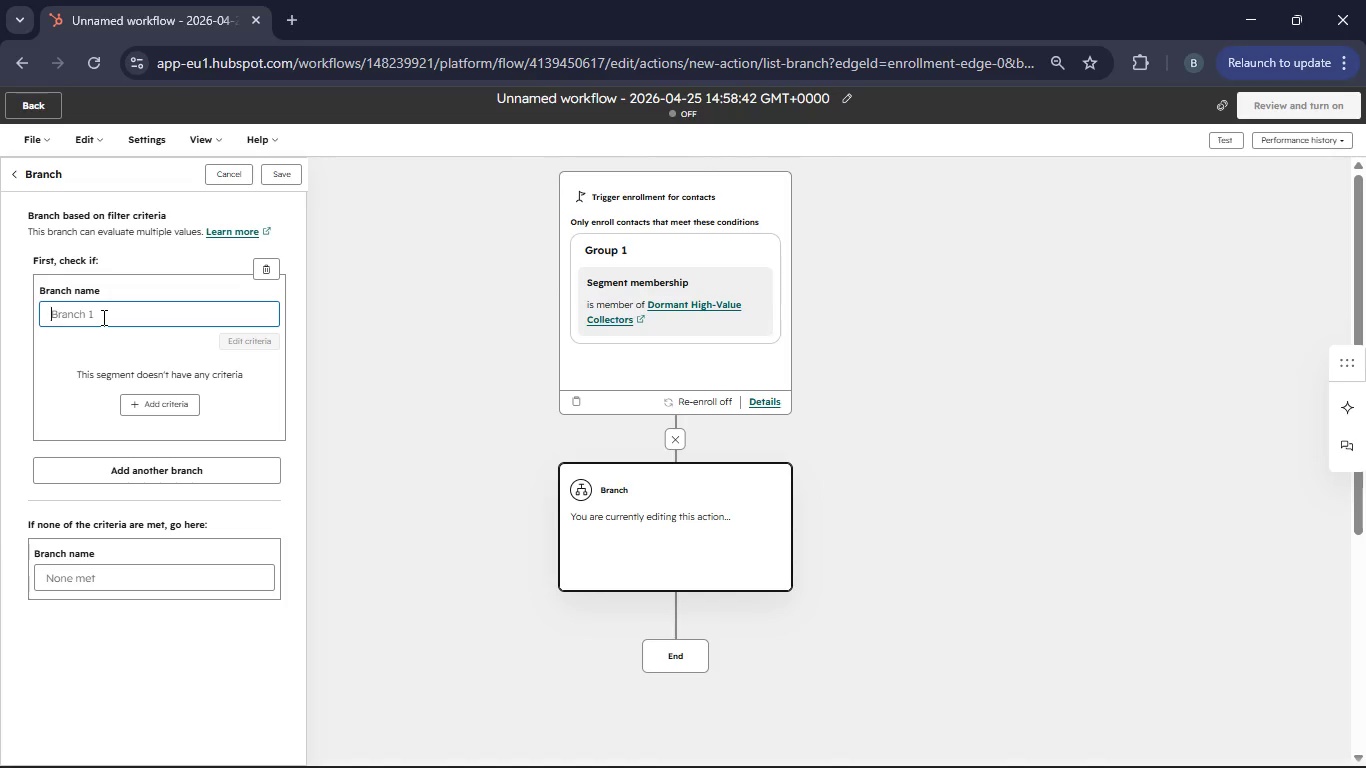 
key(Backspace)
 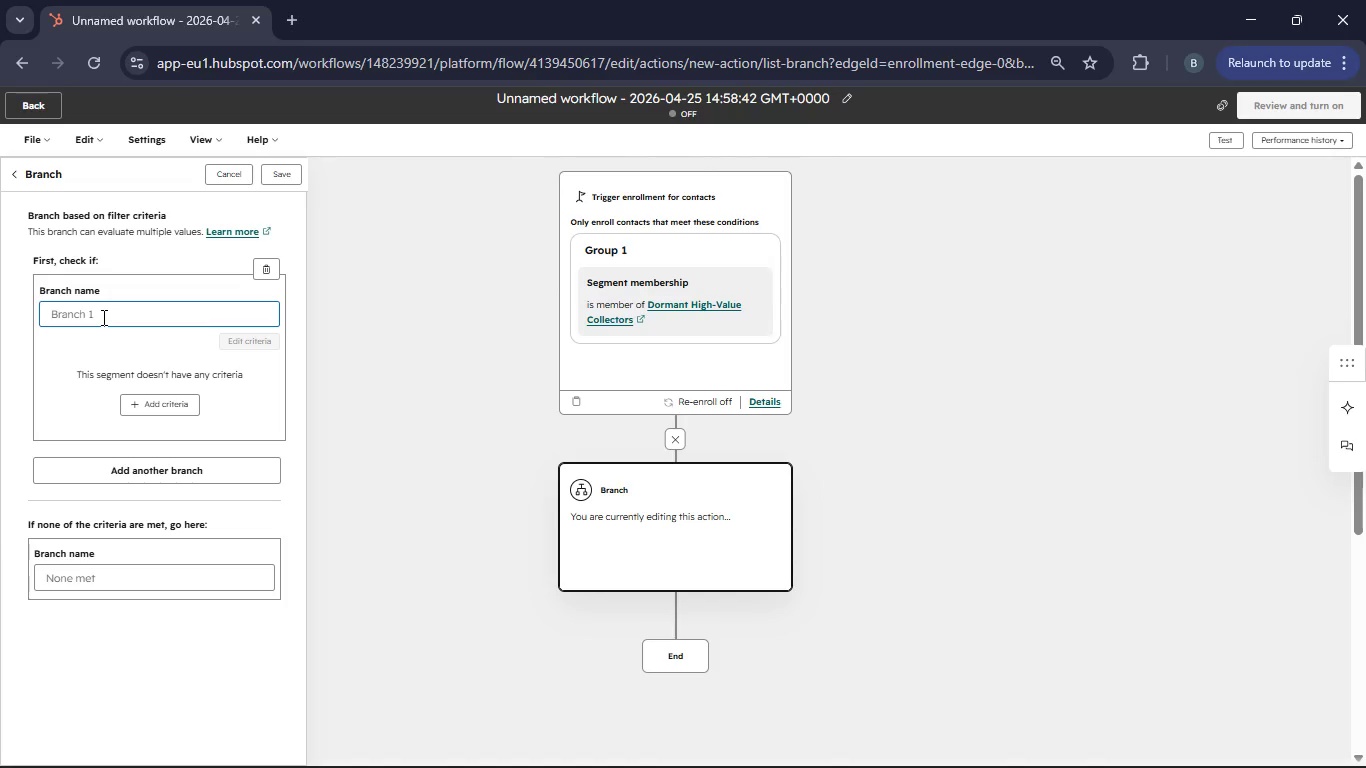 
key(Backspace)
 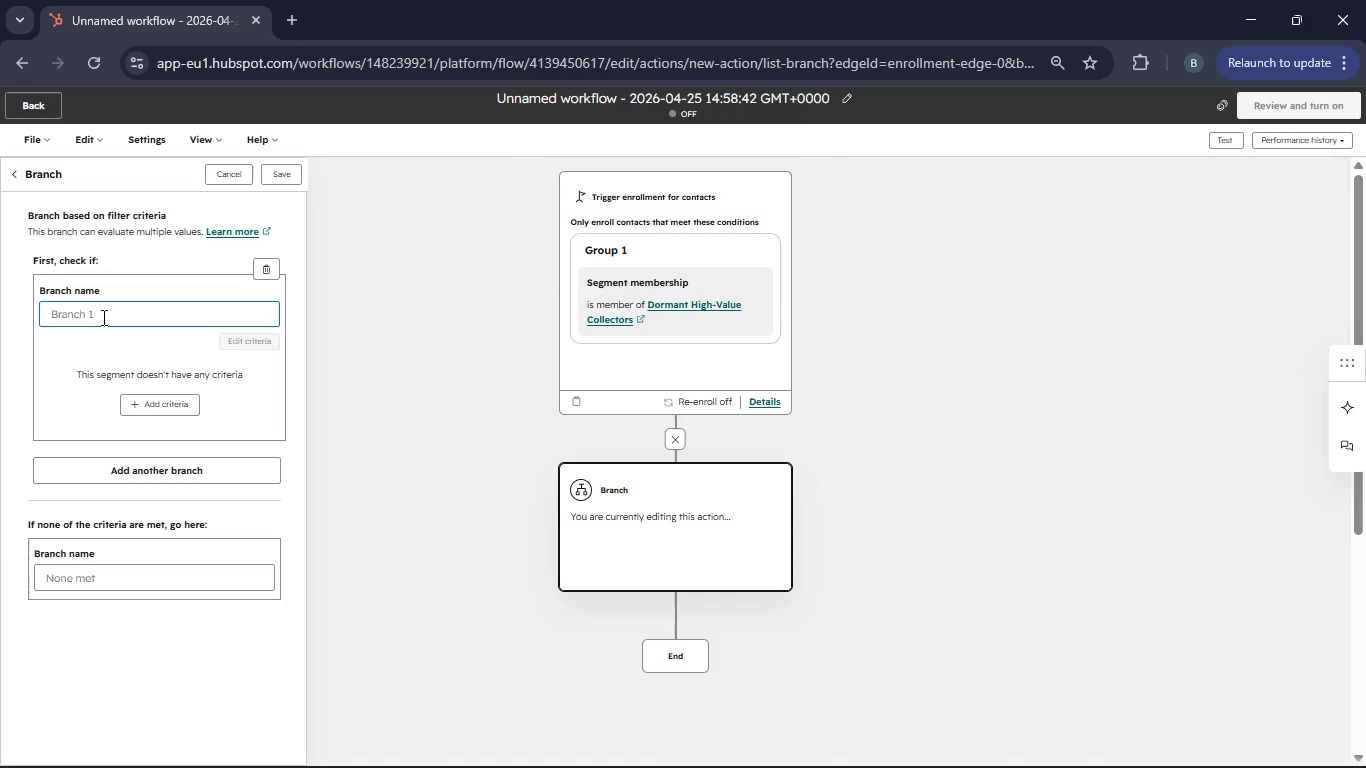 
key(Backspace)
 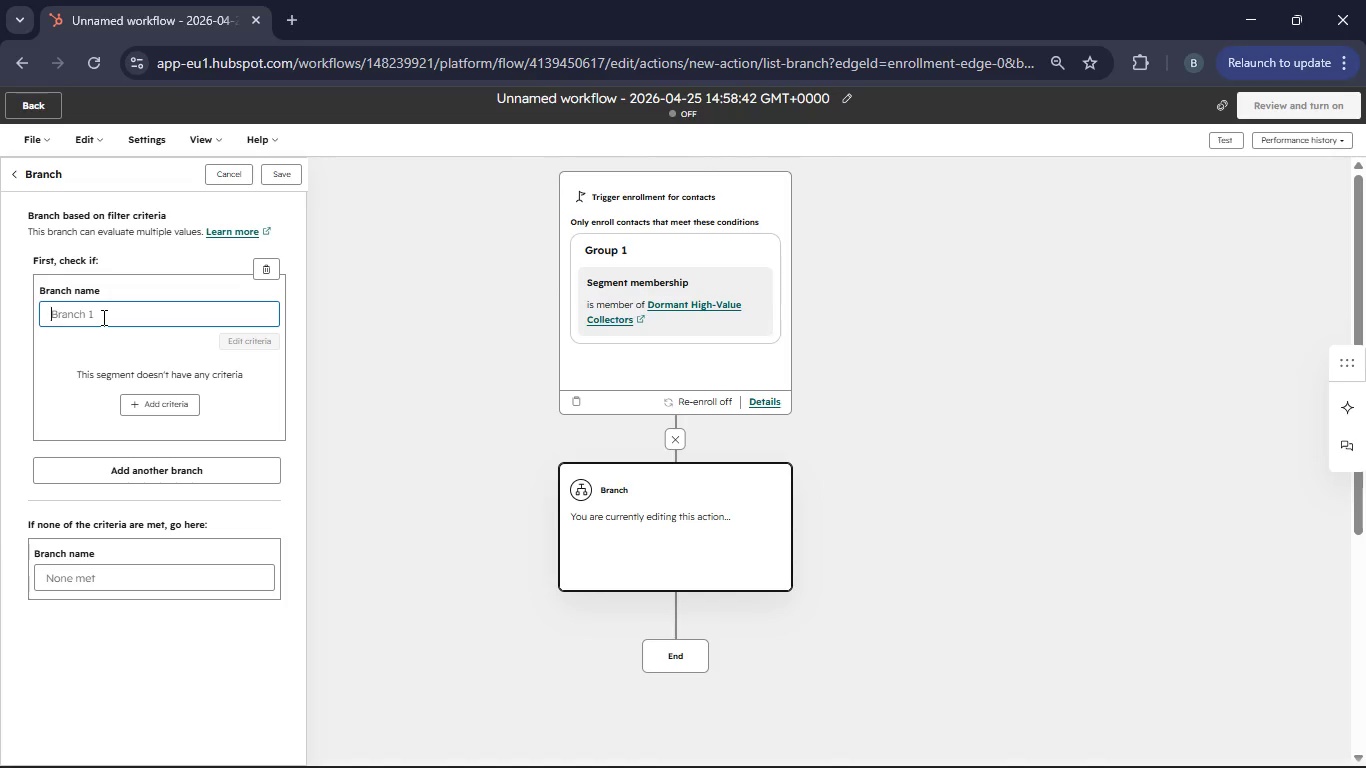 
key(Backspace)
 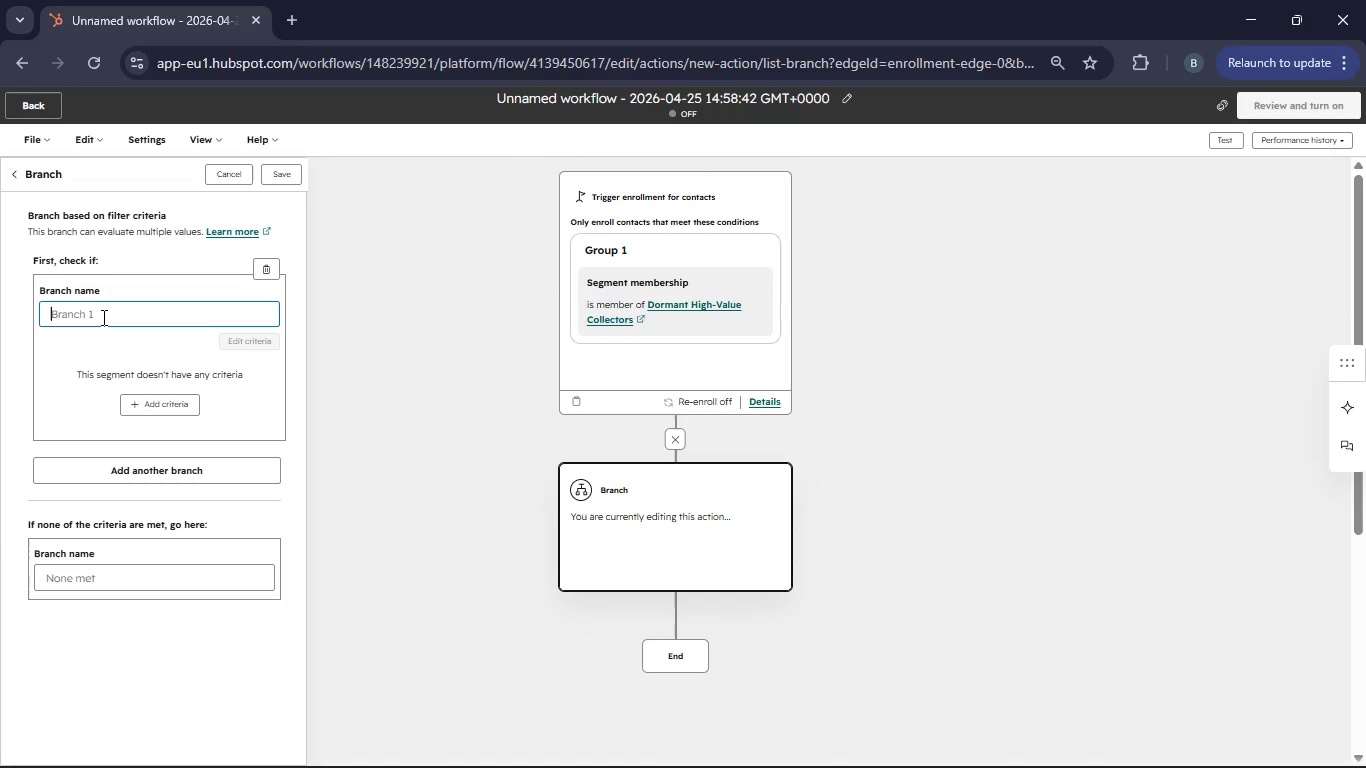 
wait(9.78)
 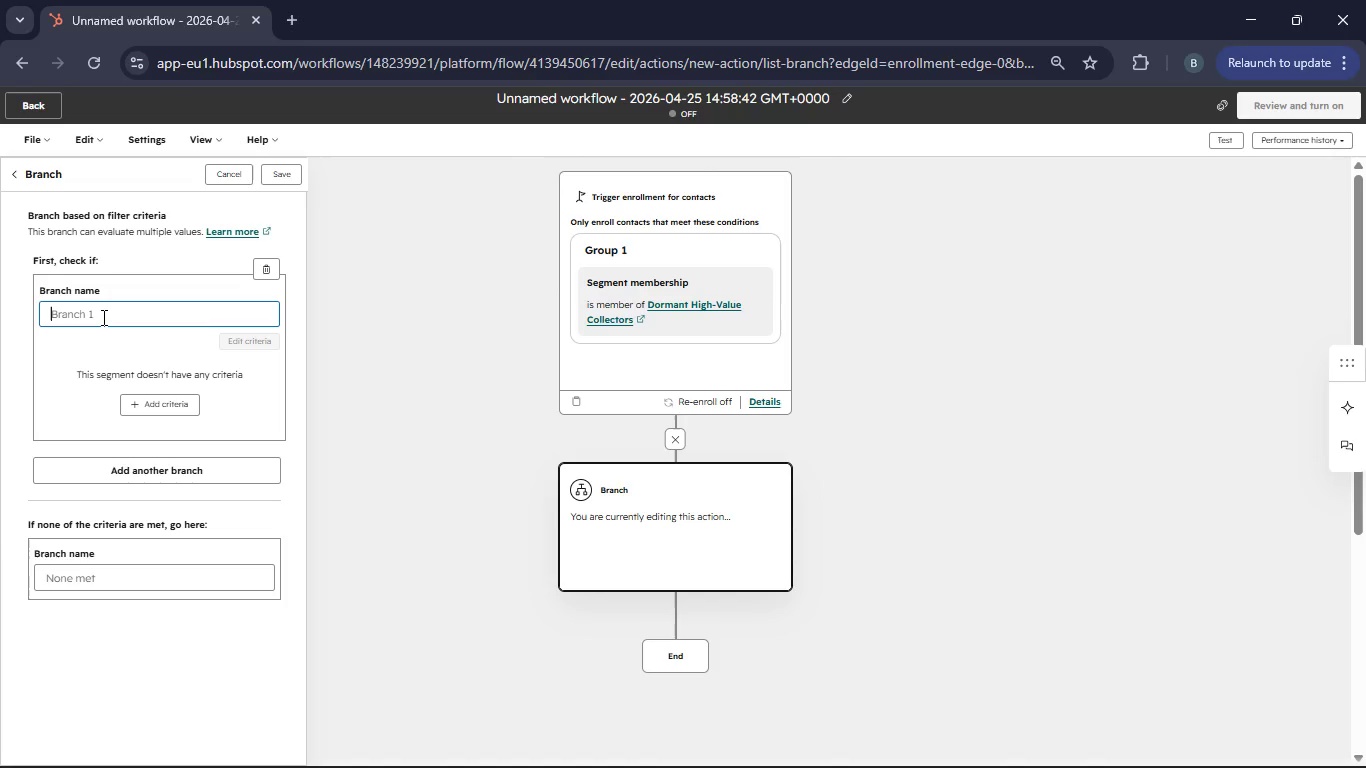 
left_click([232, 173])
 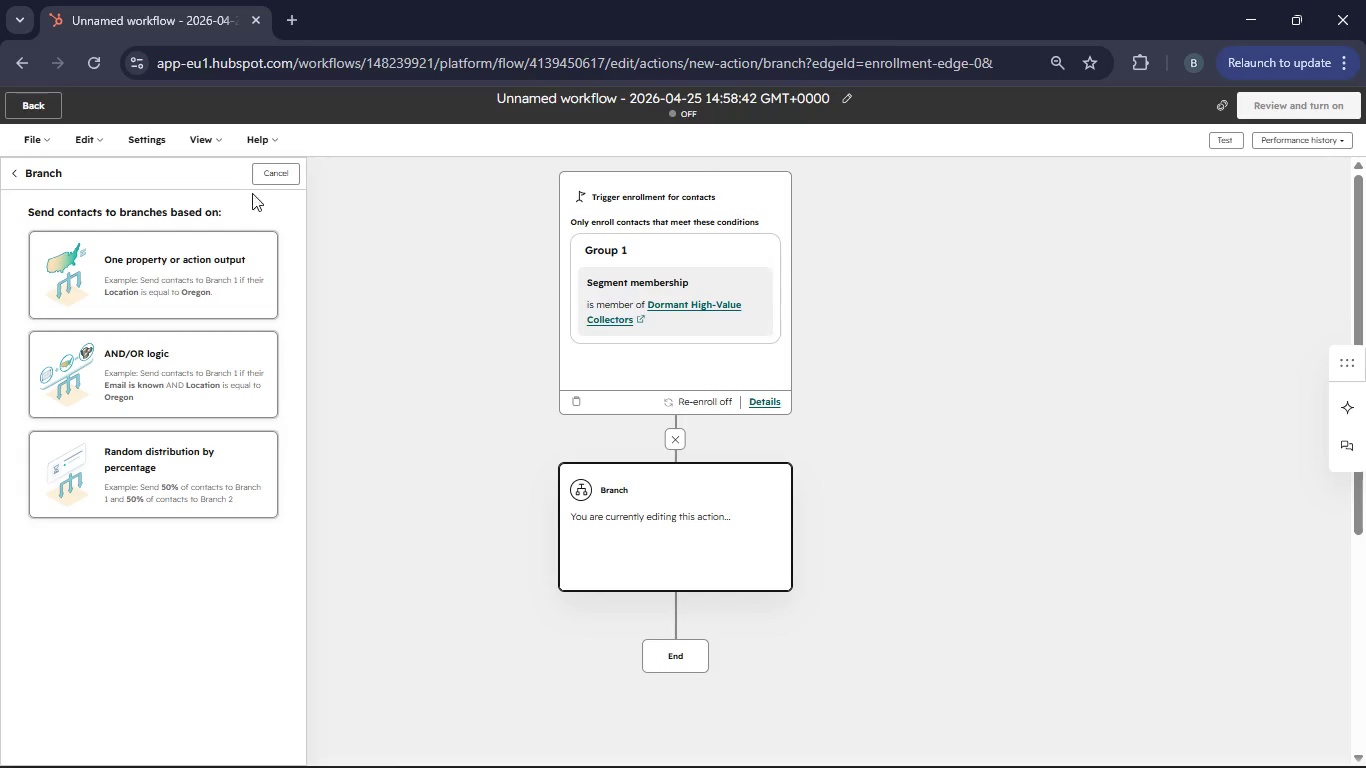 
left_click([269, 171])
 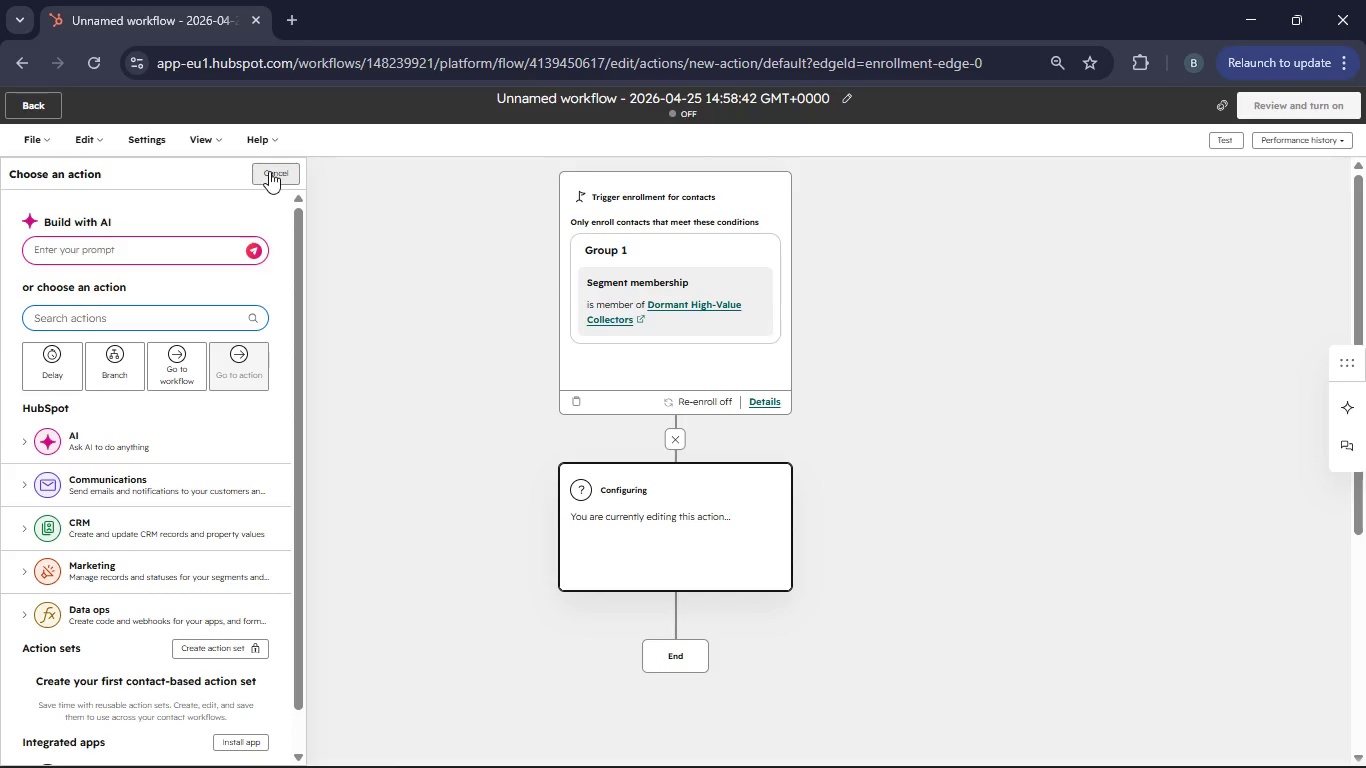 
wait(10.97)
 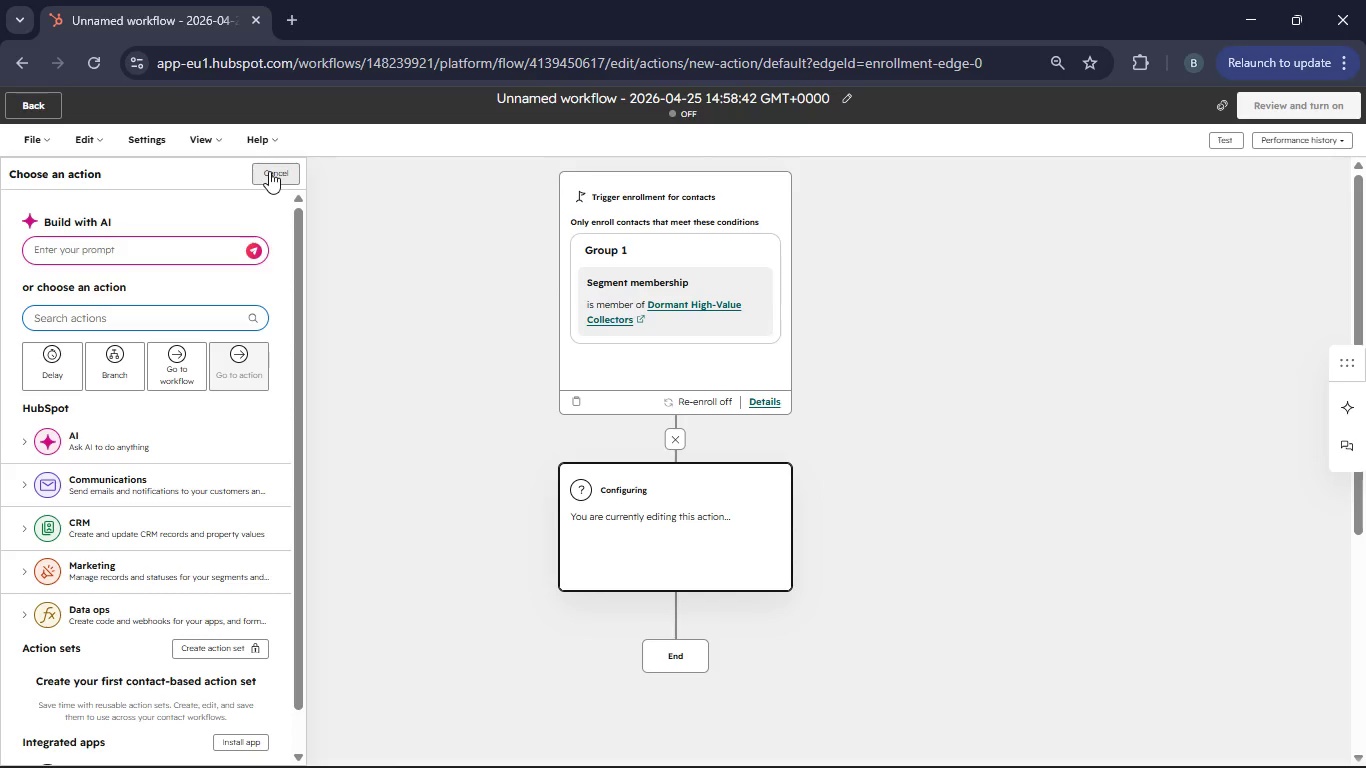 
left_click([100, 478])
 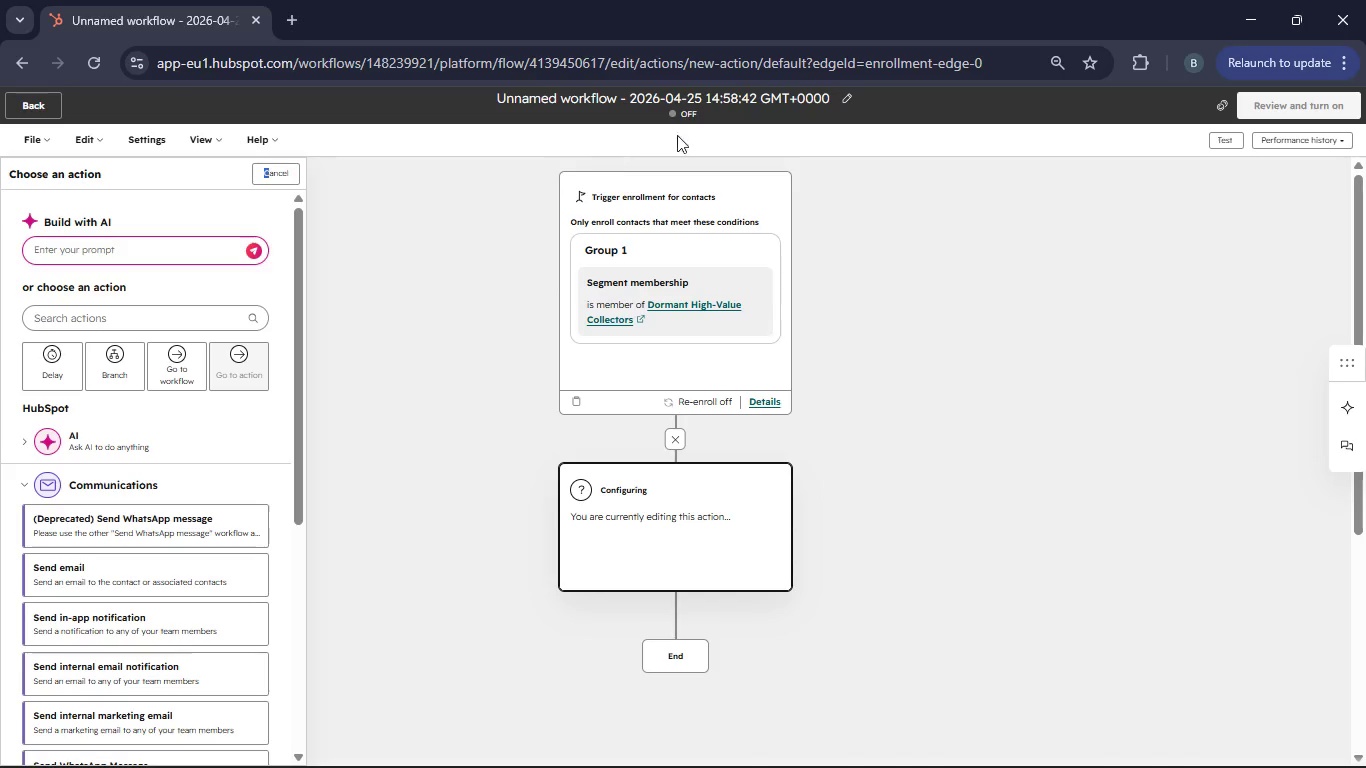 
wait(5.34)
 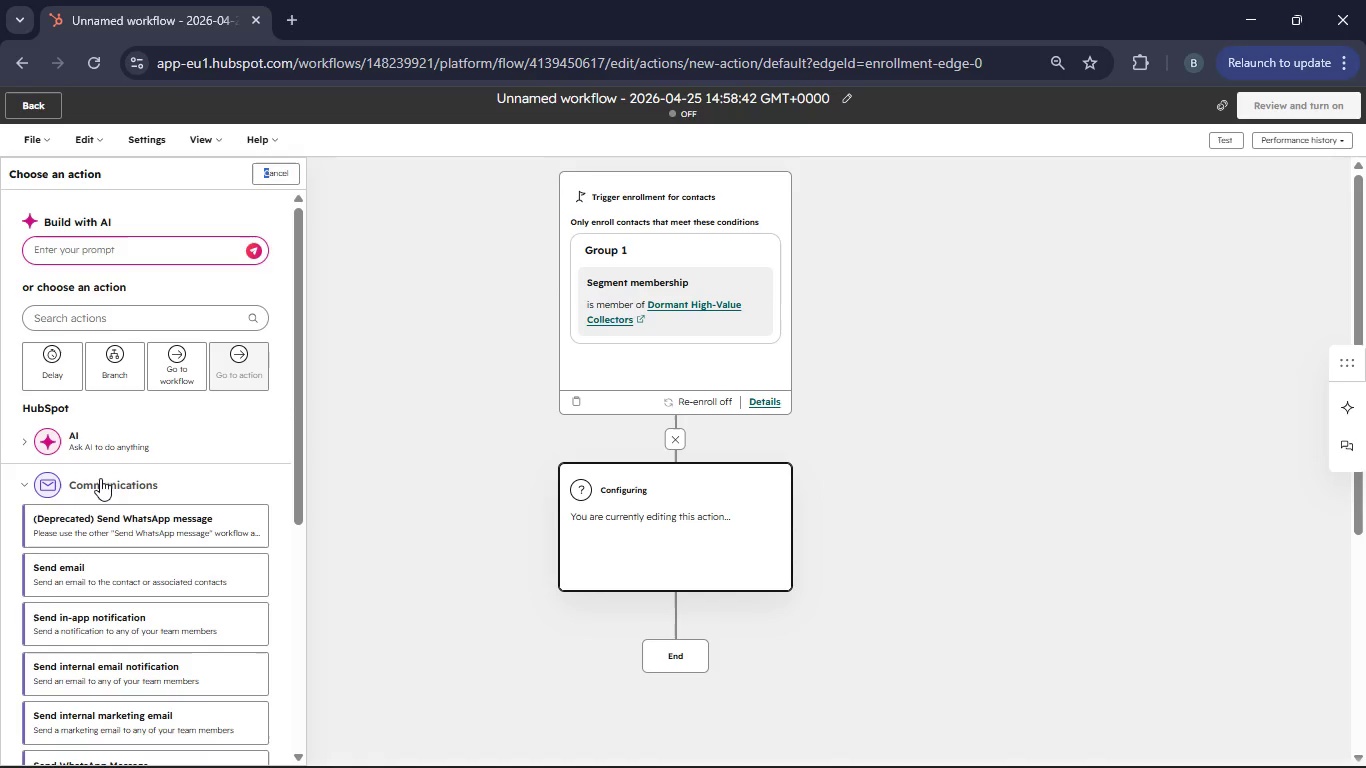 
left_click([826, 104])
 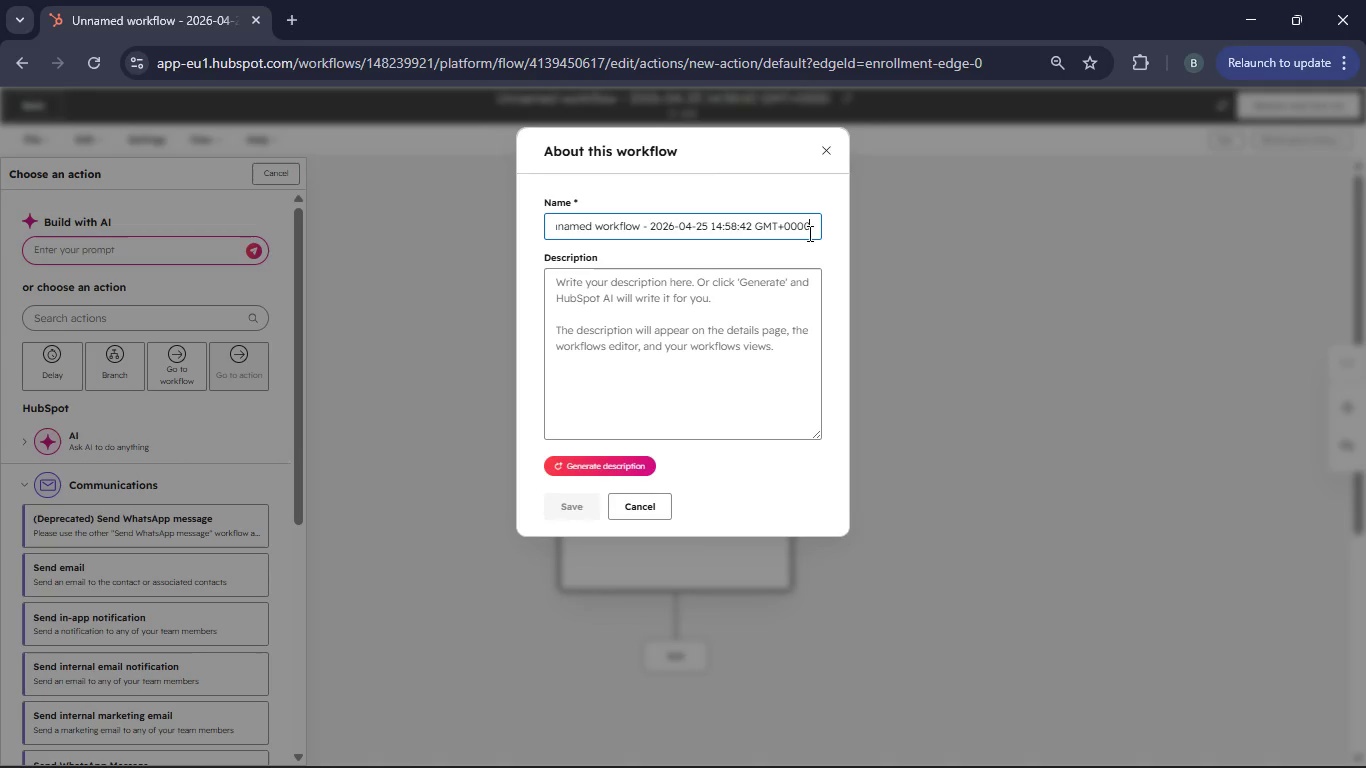 
left_click_drag(start_coordinate=[813, 229], to_coordinate=[512, 230])
 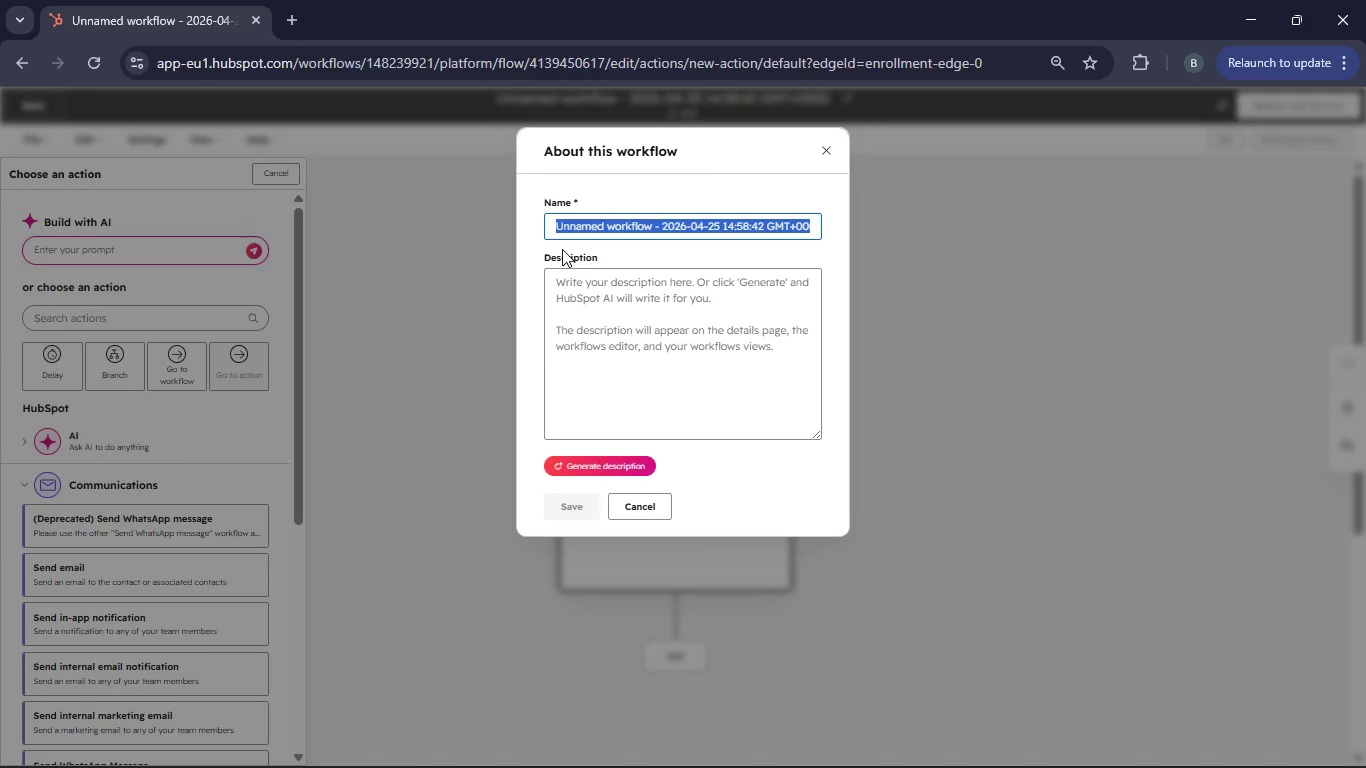 
key(Backspace)
type(Curated Care Re-engagement)
 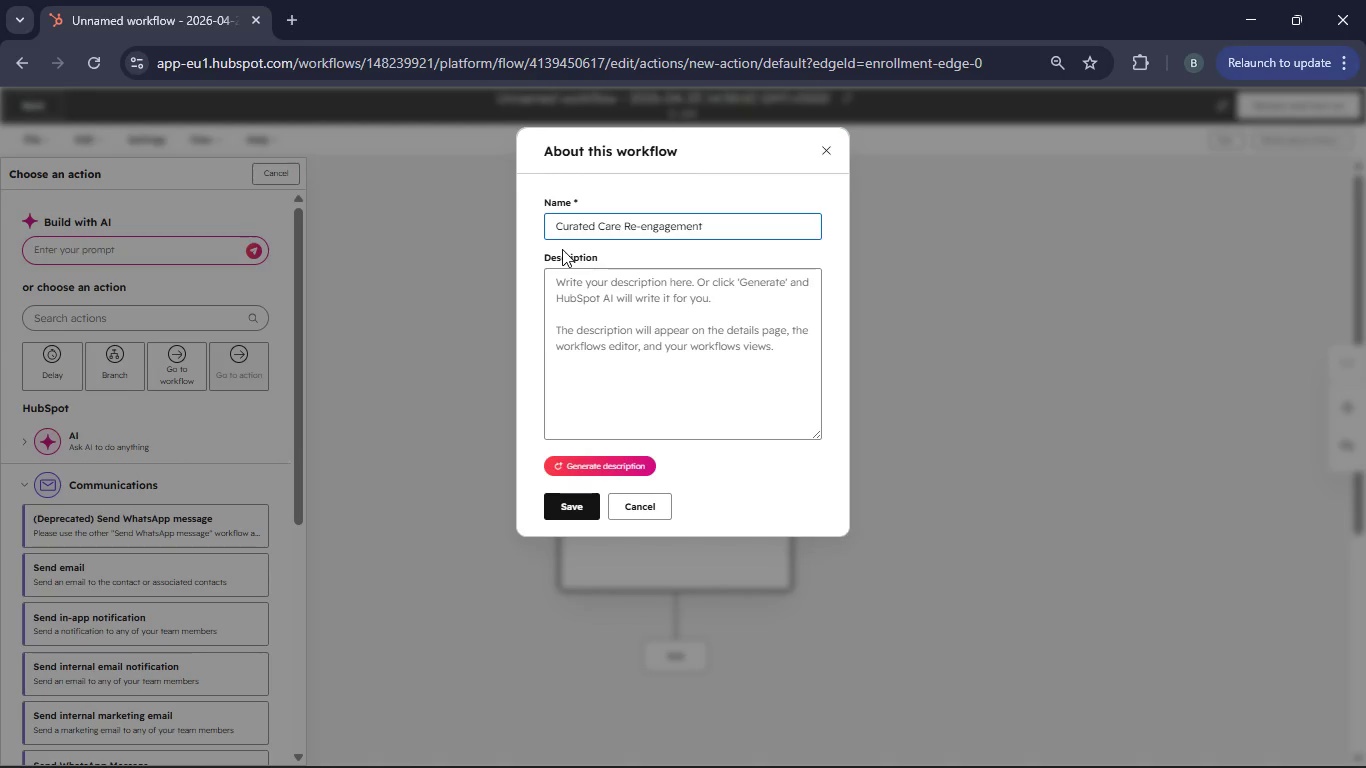 
left_click([585, 510])
 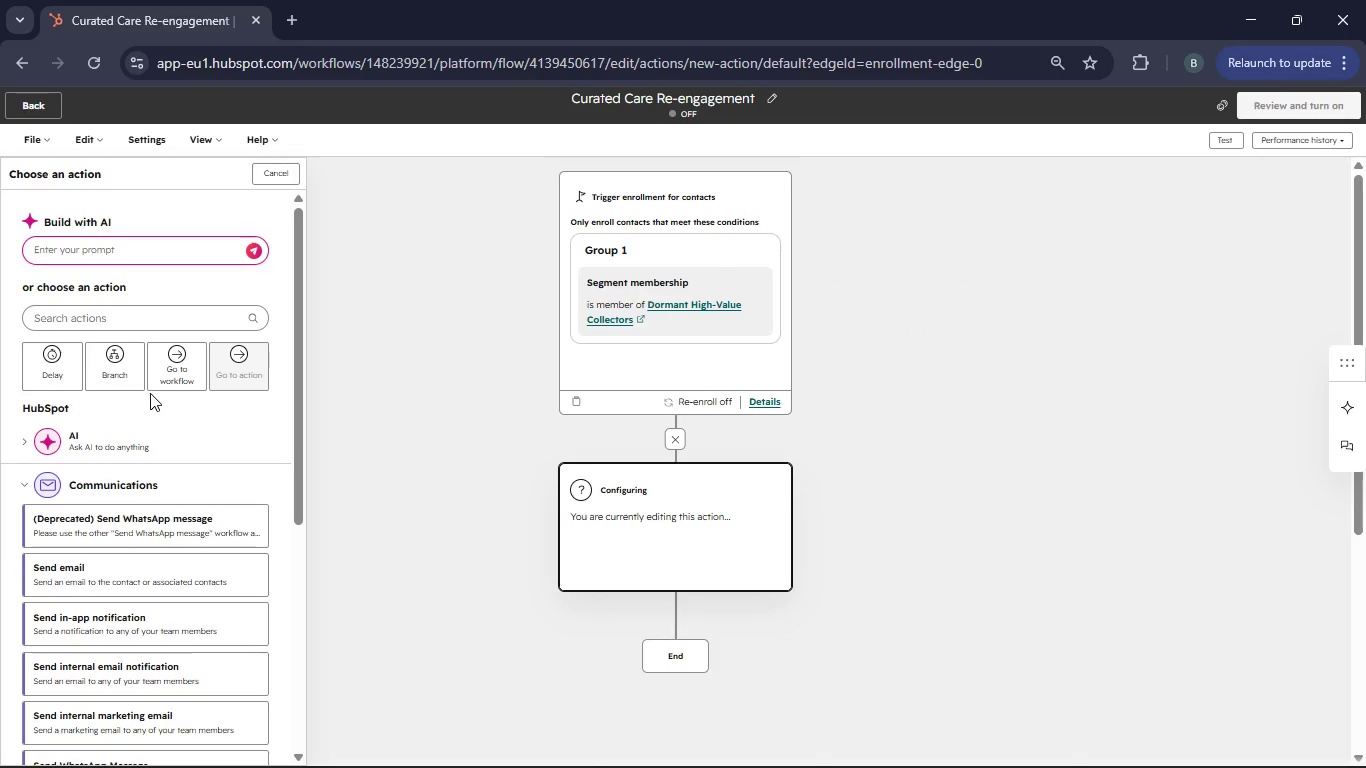 
wait(16.67)
 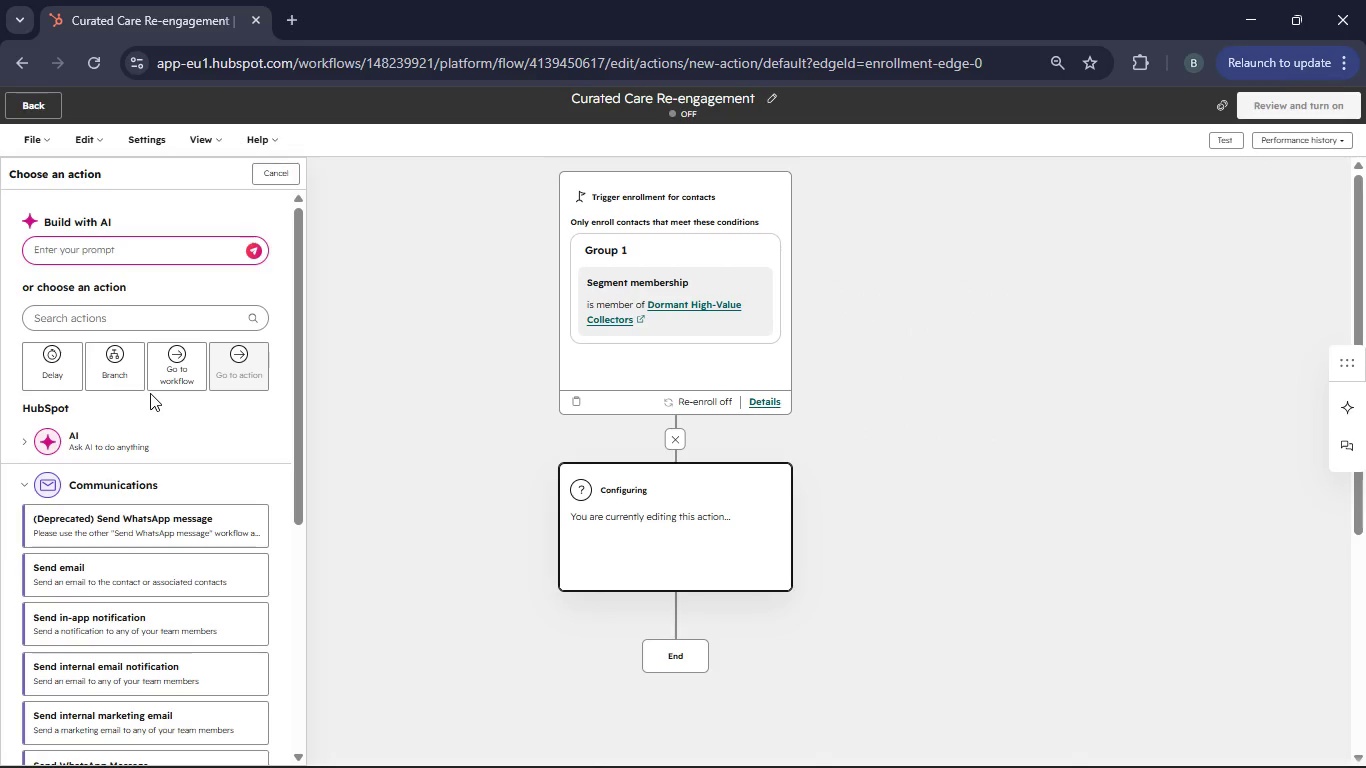 
left_click([649, 303])
 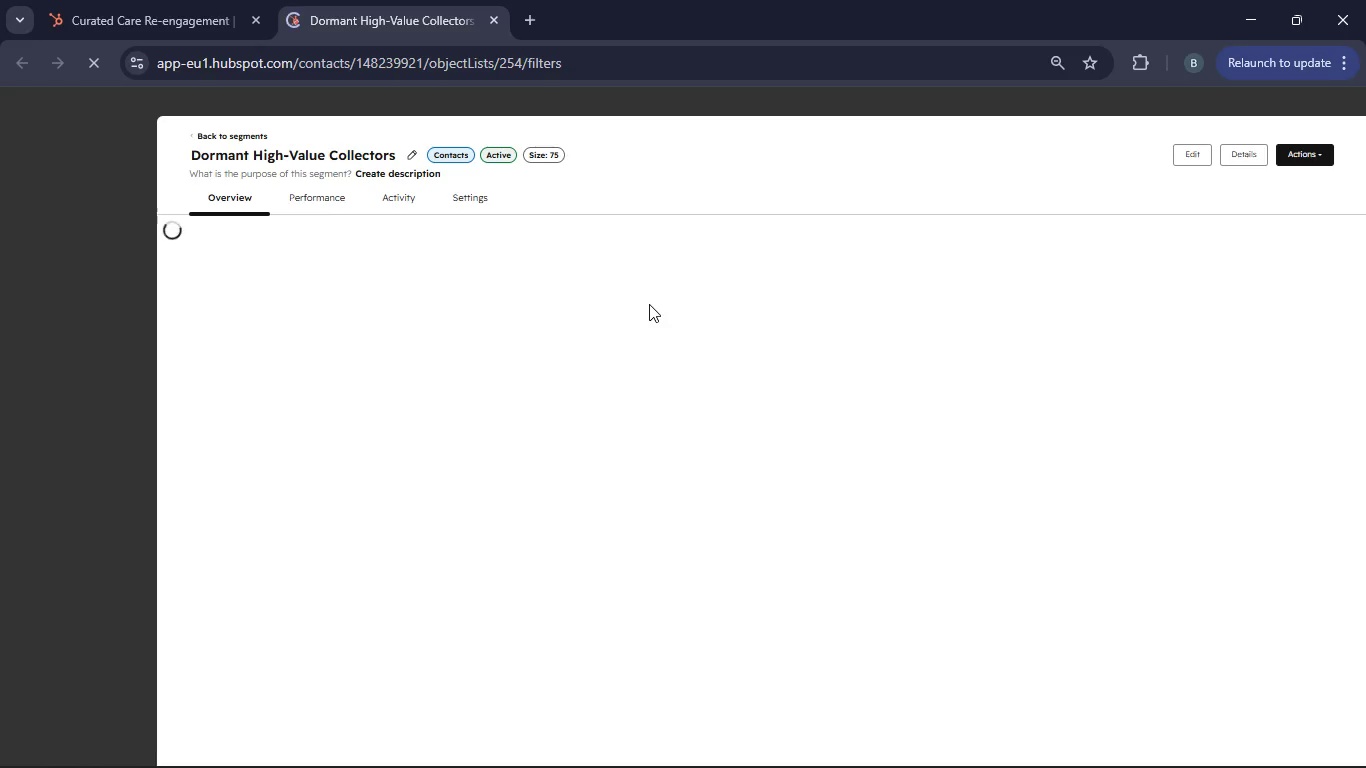 
wait(13.47)
 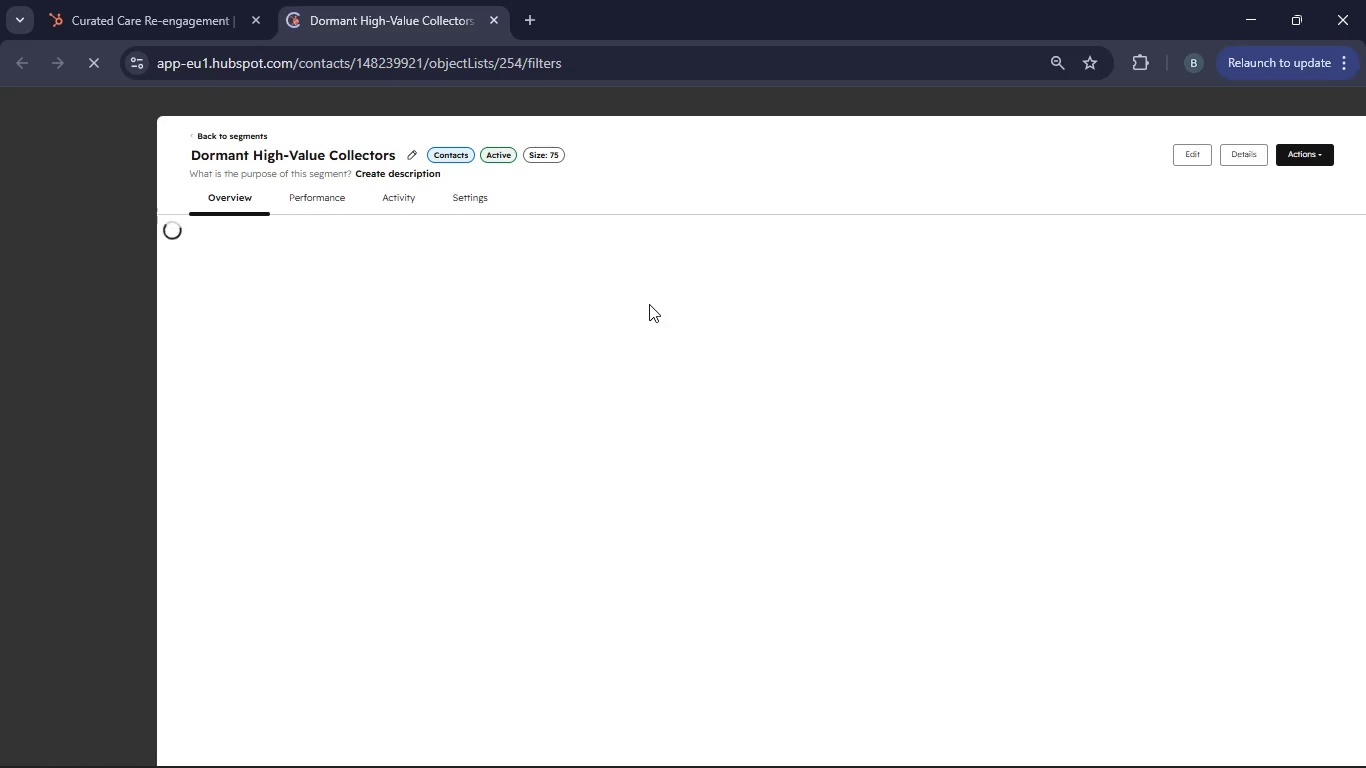 
left_click([65, 463])
 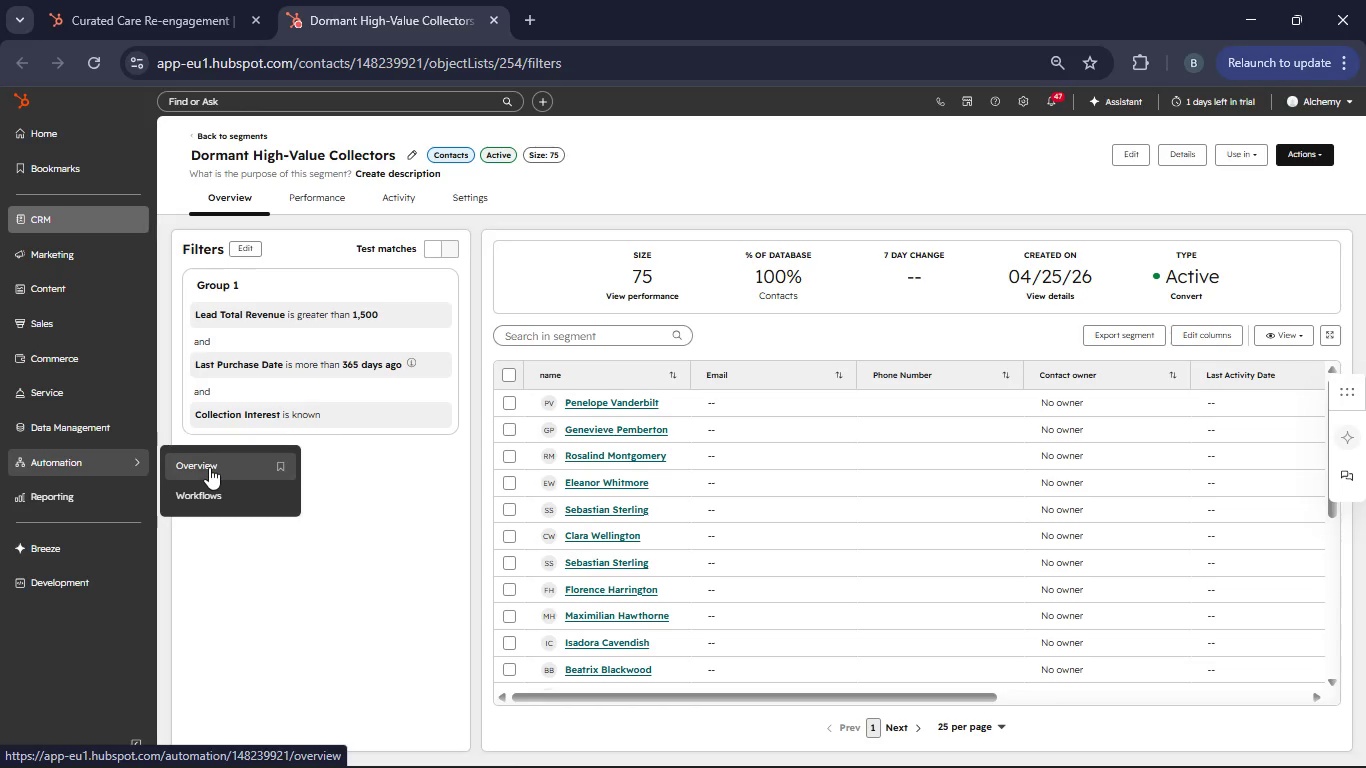 
left_click([217, 499])
 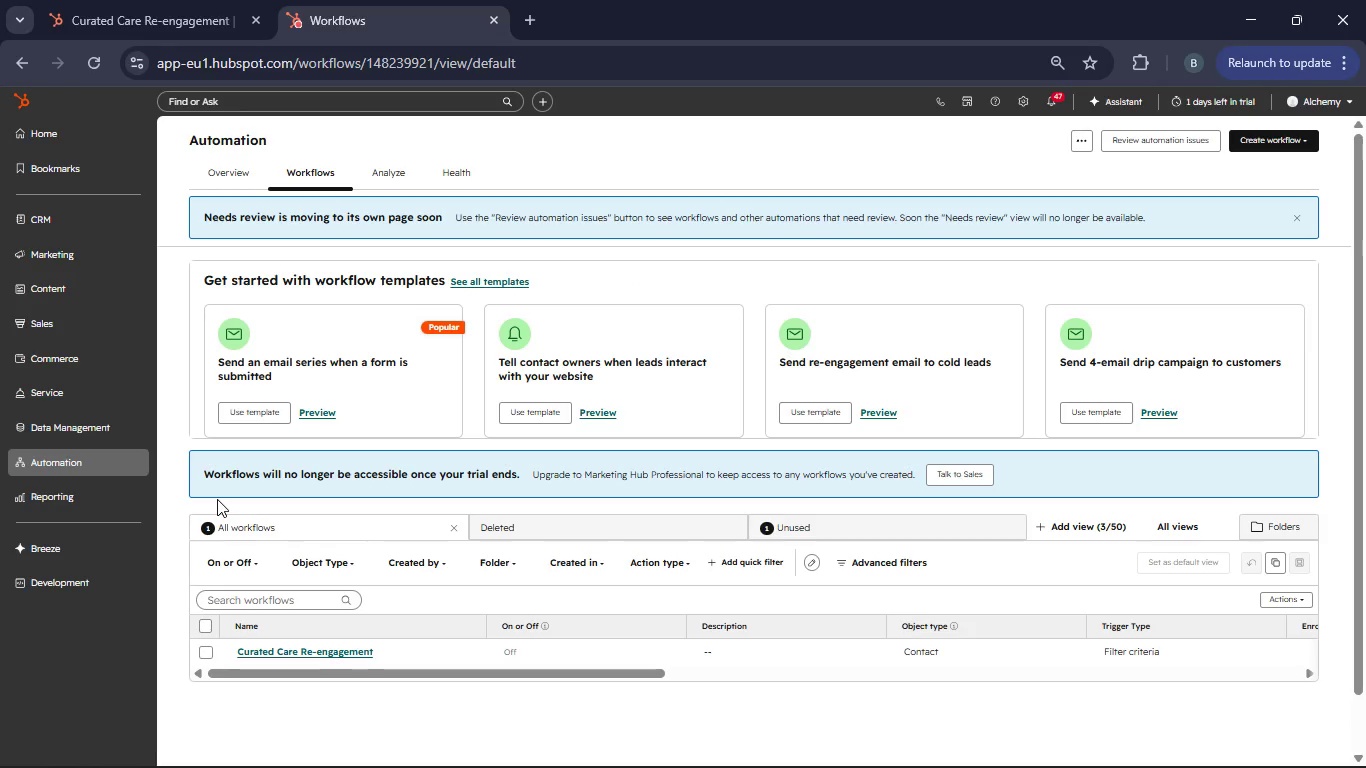 
wait(23.2)
 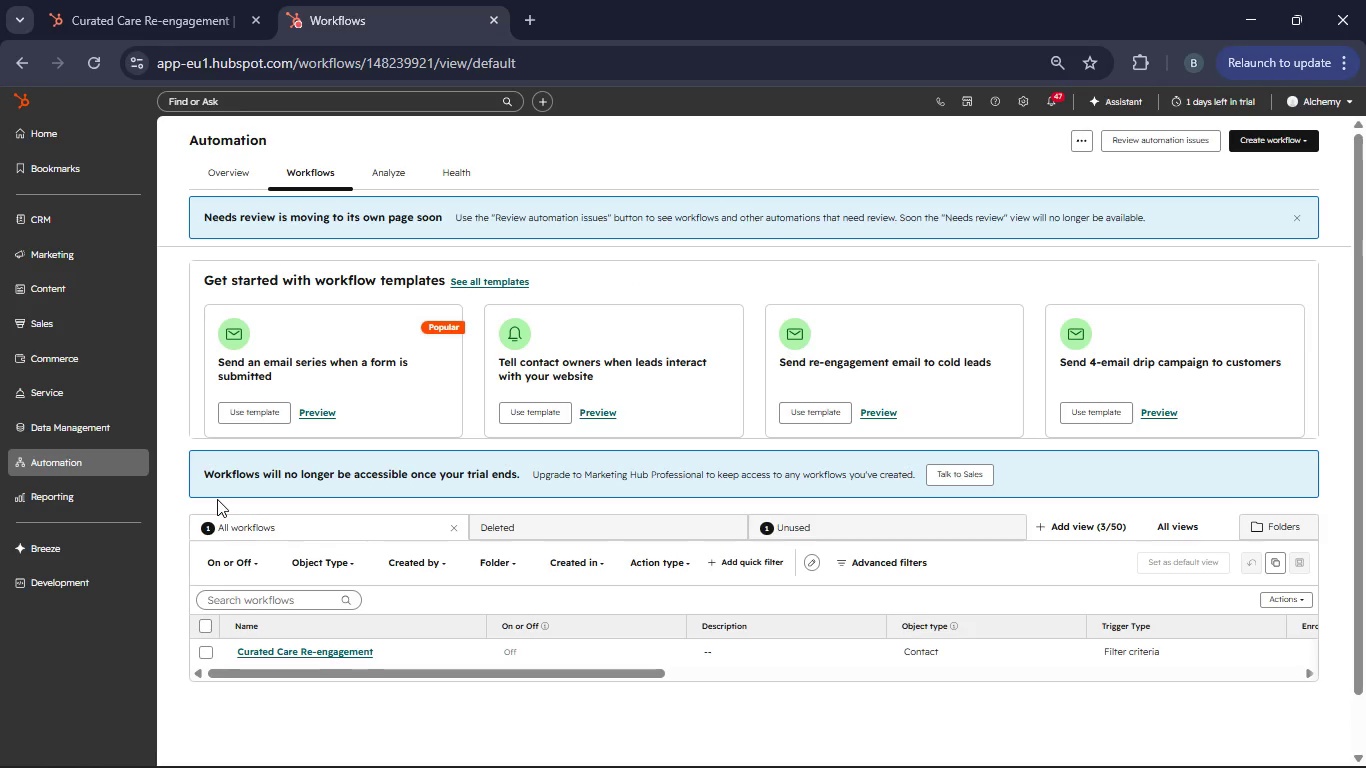 
left_click([264, 651])
 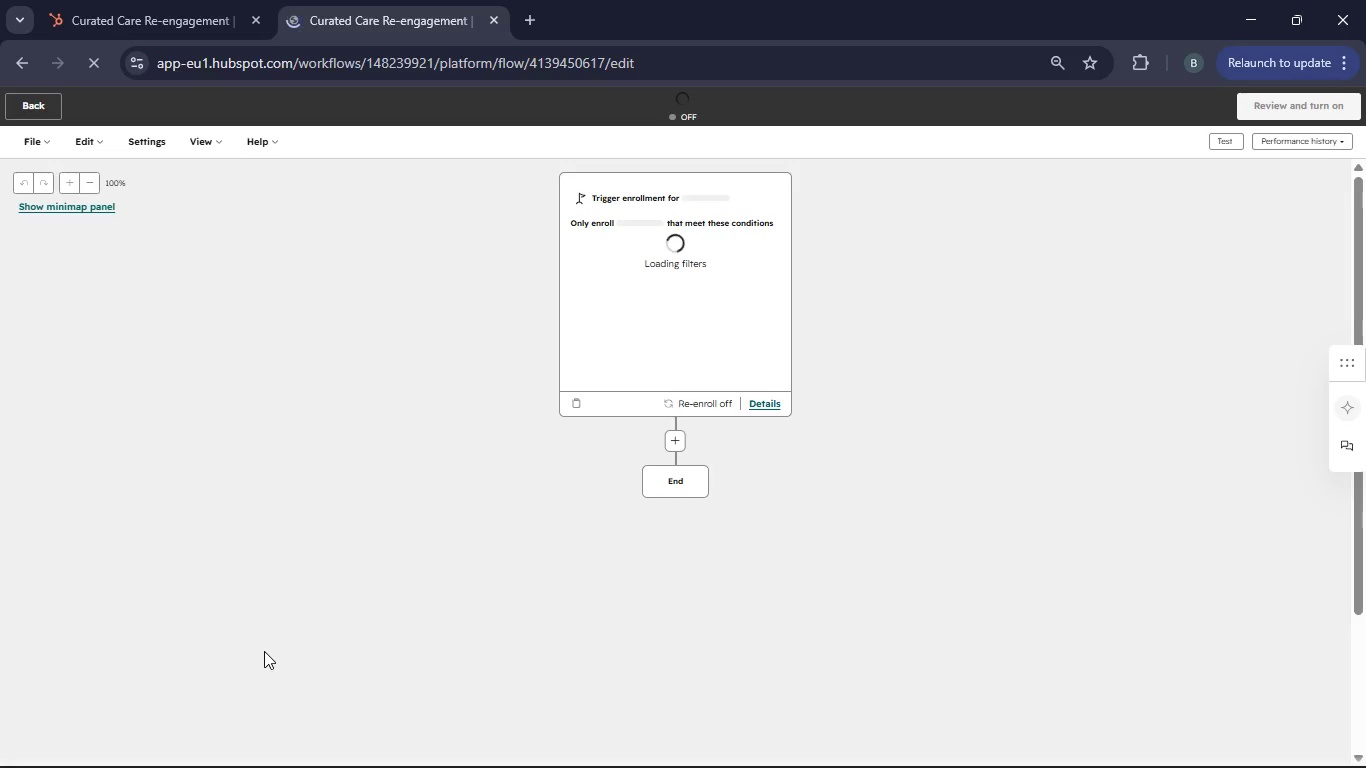 
wait(11.28)
 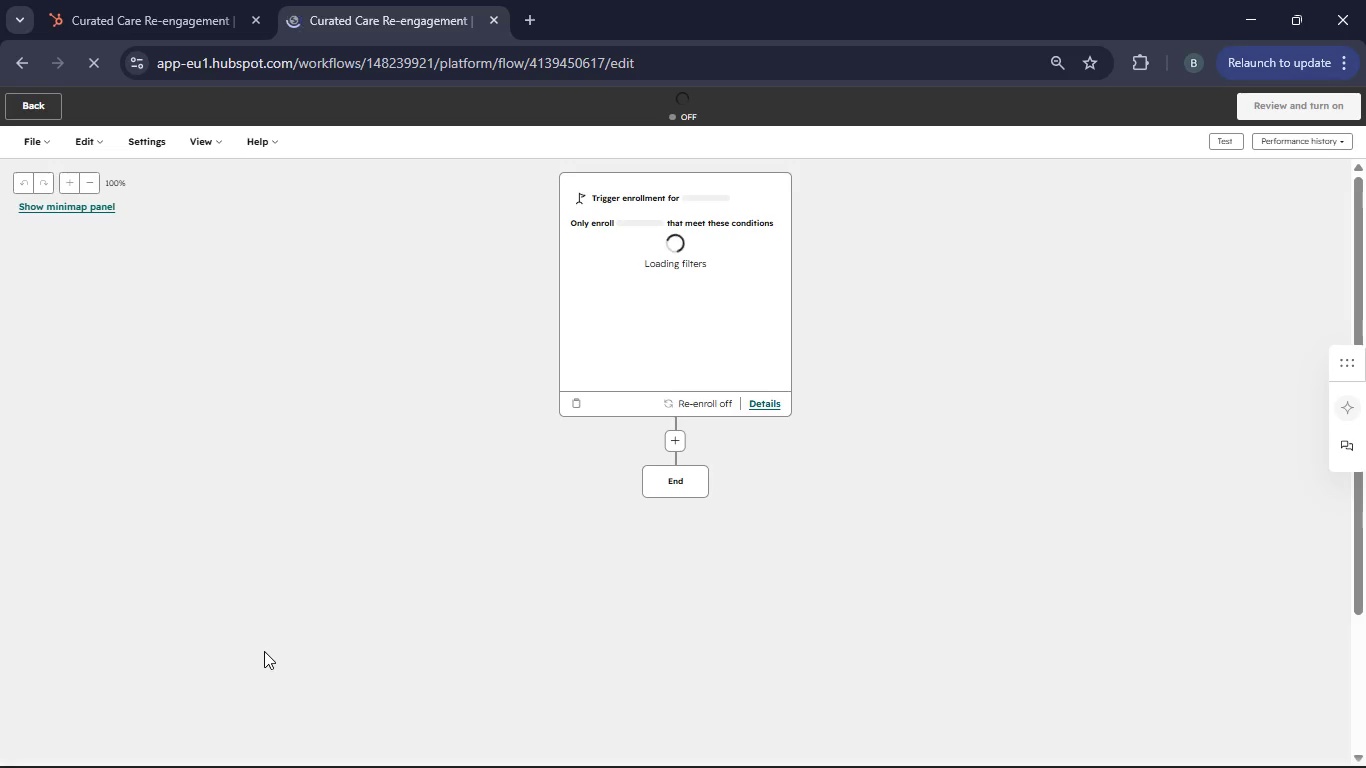 
left_click([679, 436])
 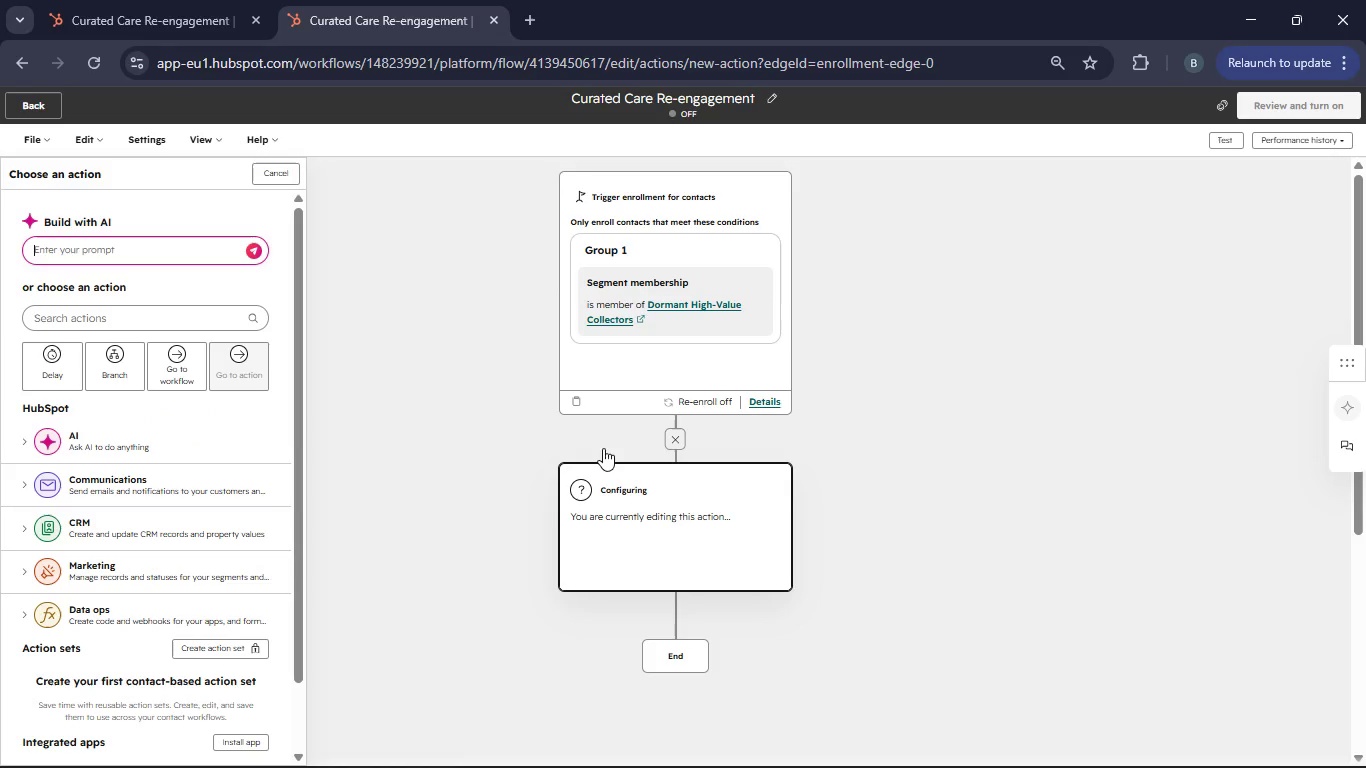 
left_click([153, 536])
 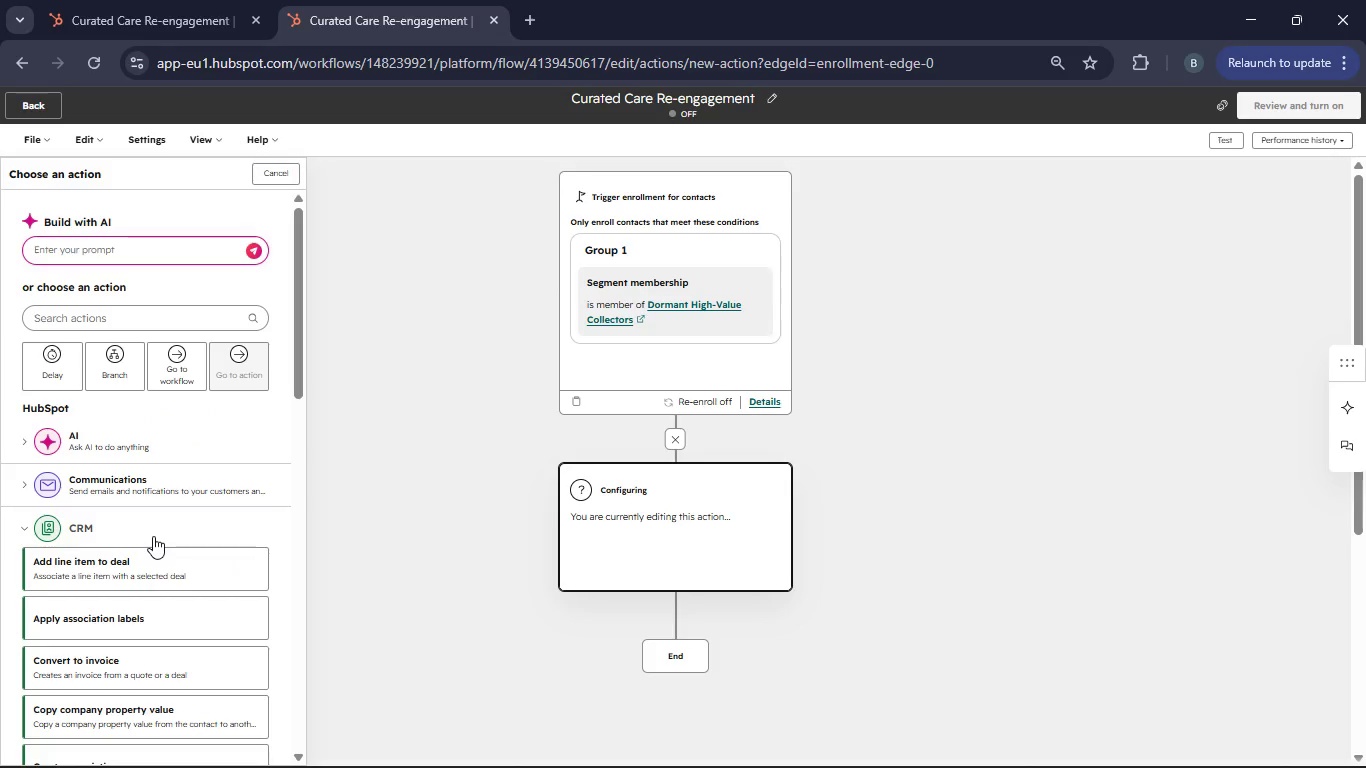 
scroll: coordinate [151, 544], scroll_direction: down, amount: 4.0
 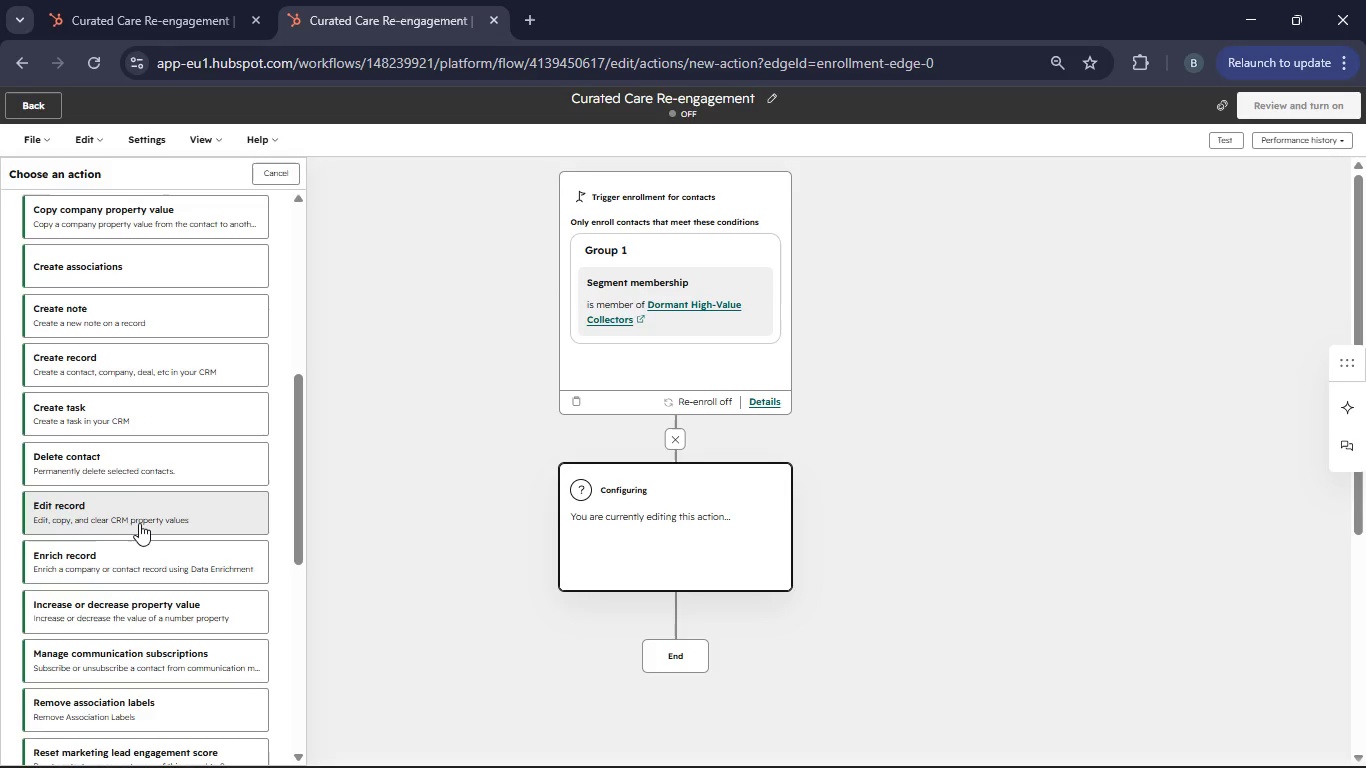 
left_click([139, 523])
 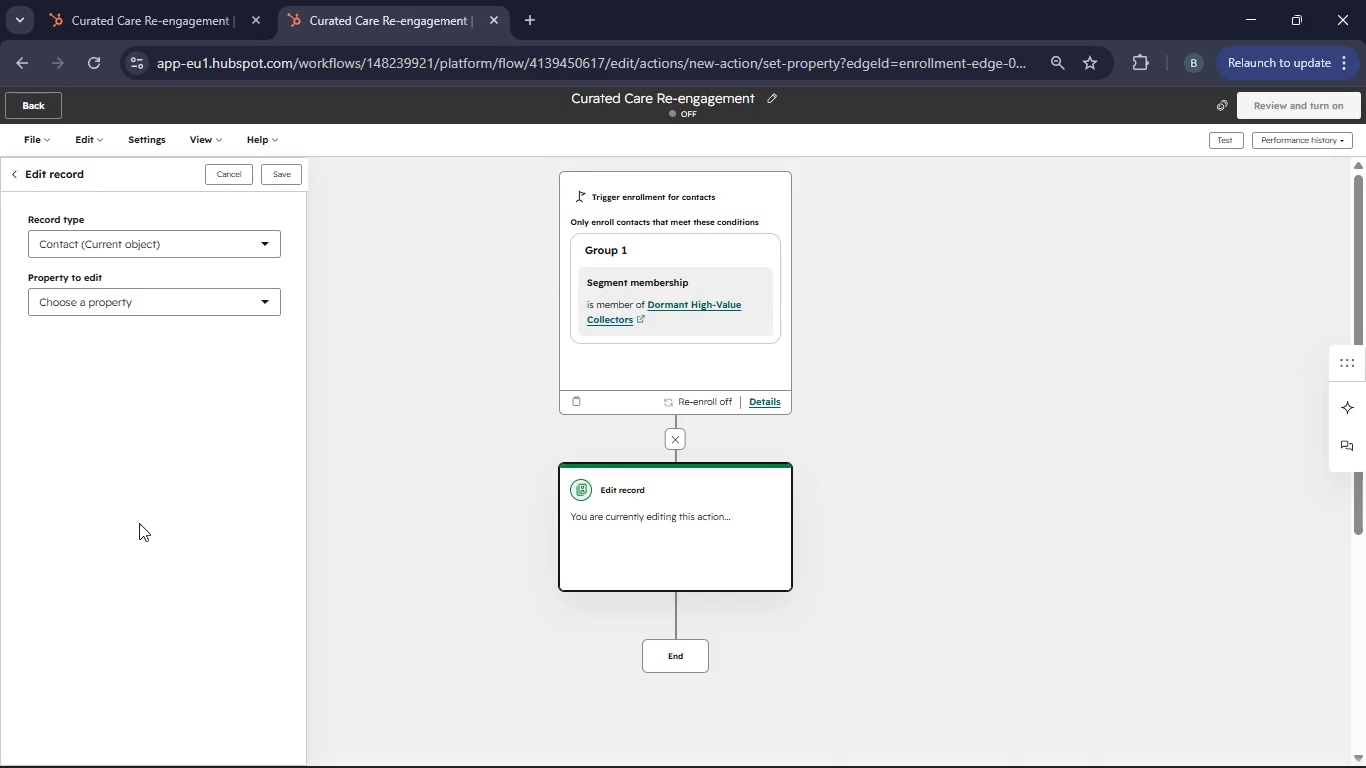 
left_click([248, 308])
 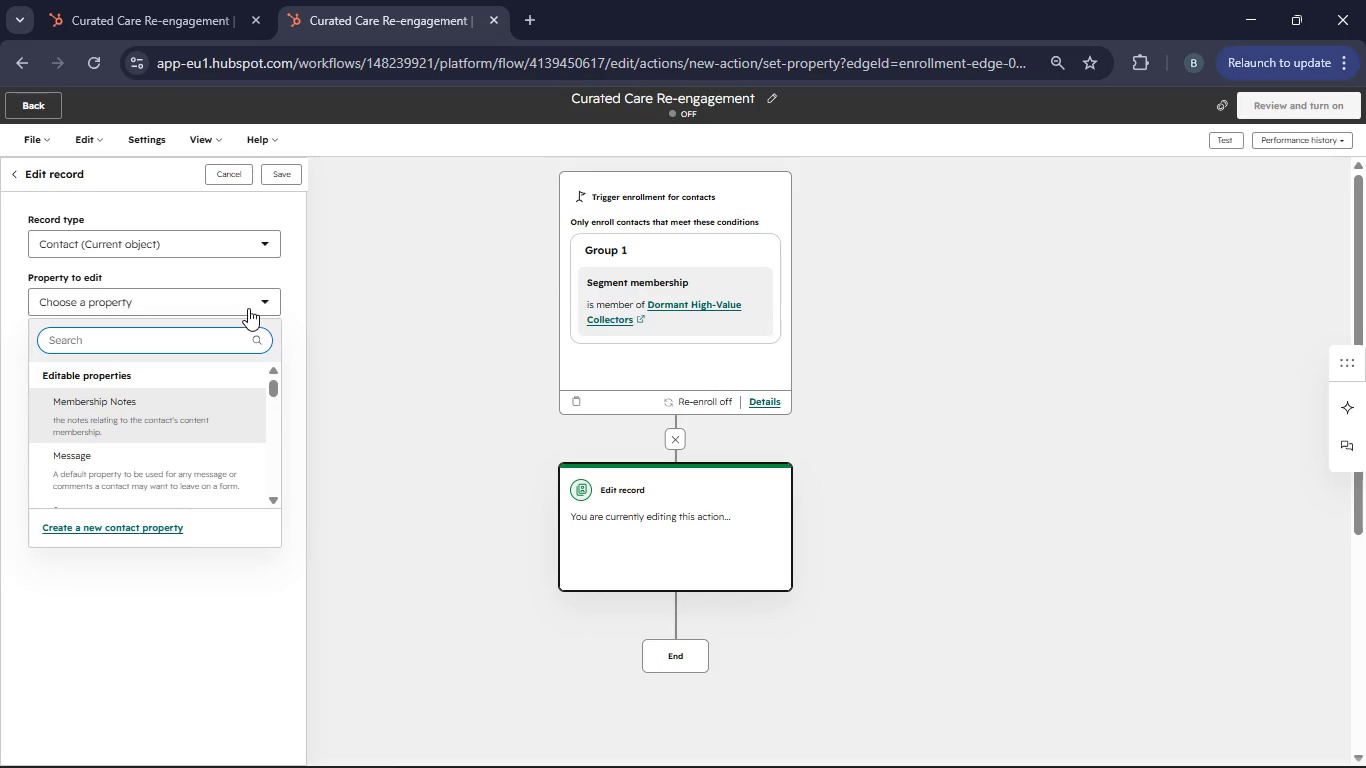 
wait(6.67)
 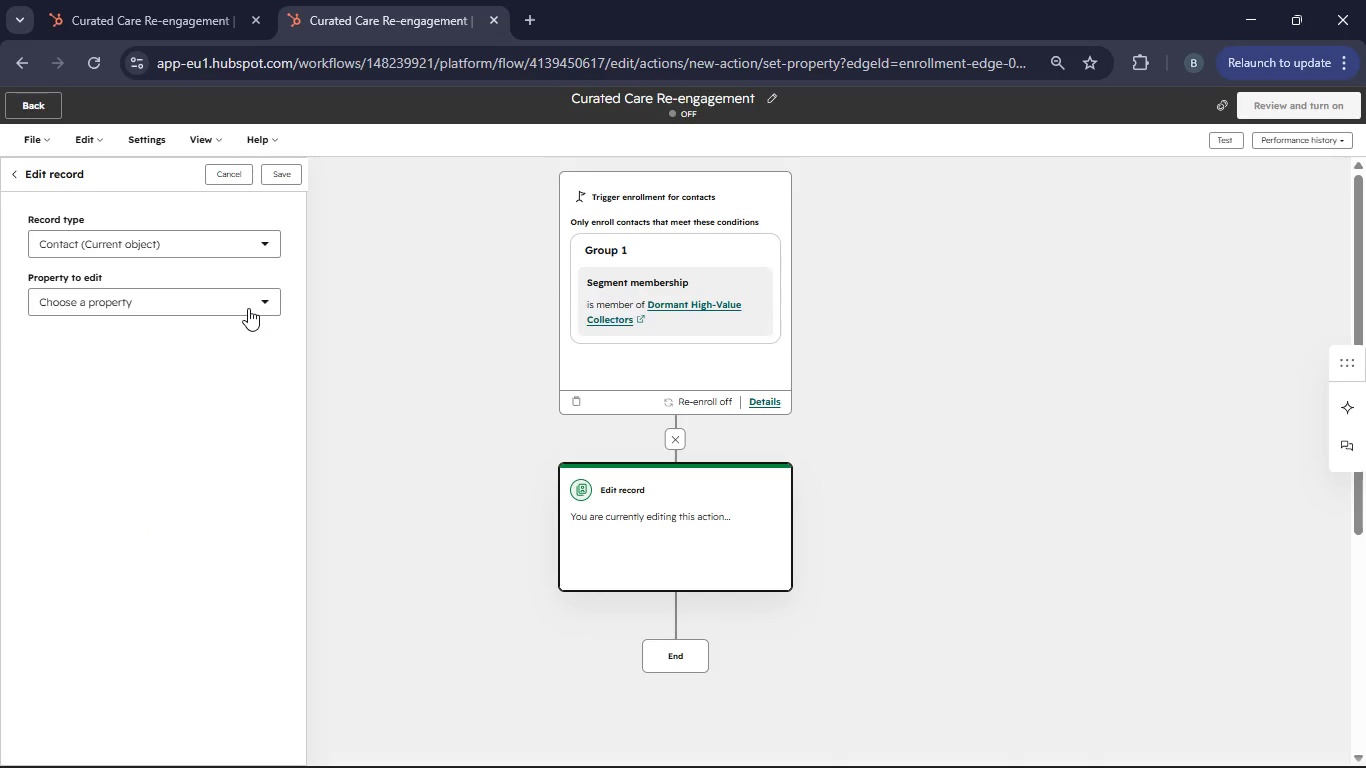 
left_click([129, 342])
 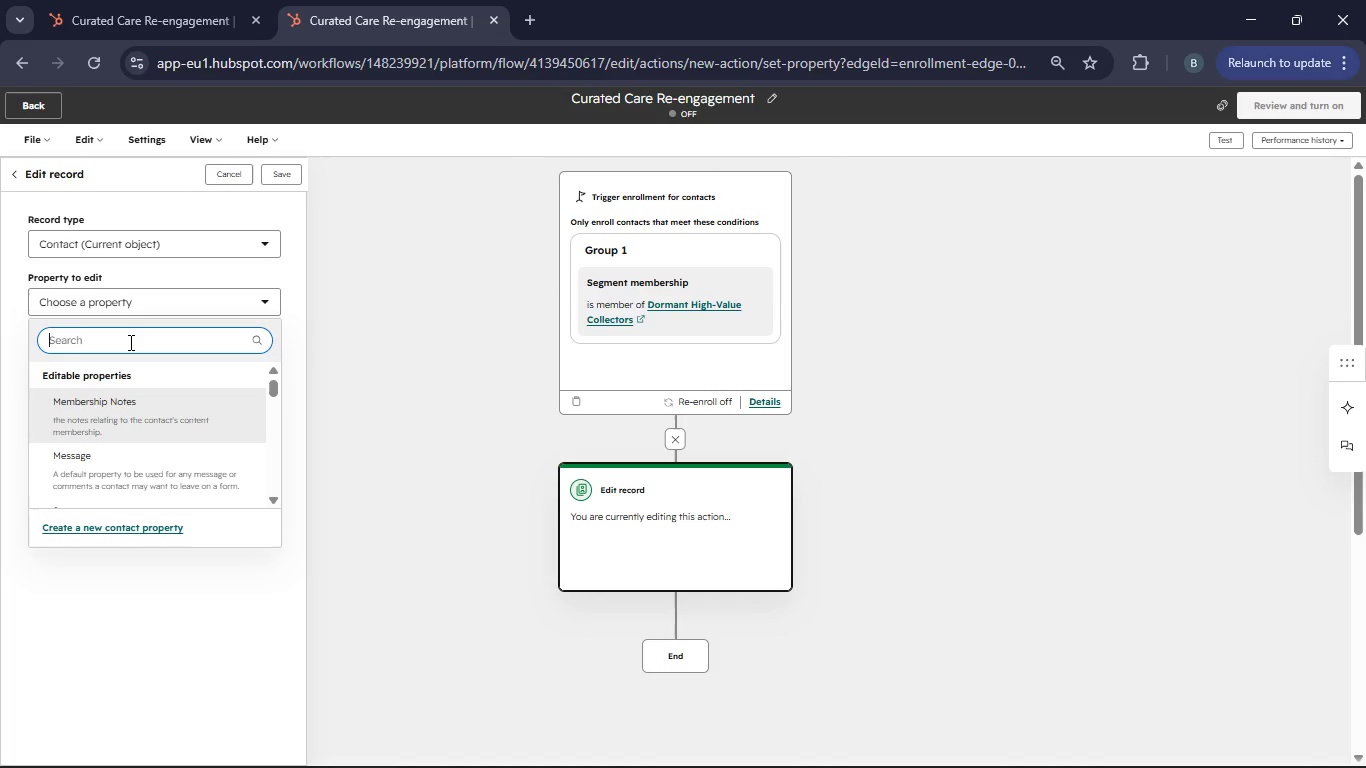 
hold_key(key=ShiftRight, duration=0.41)
 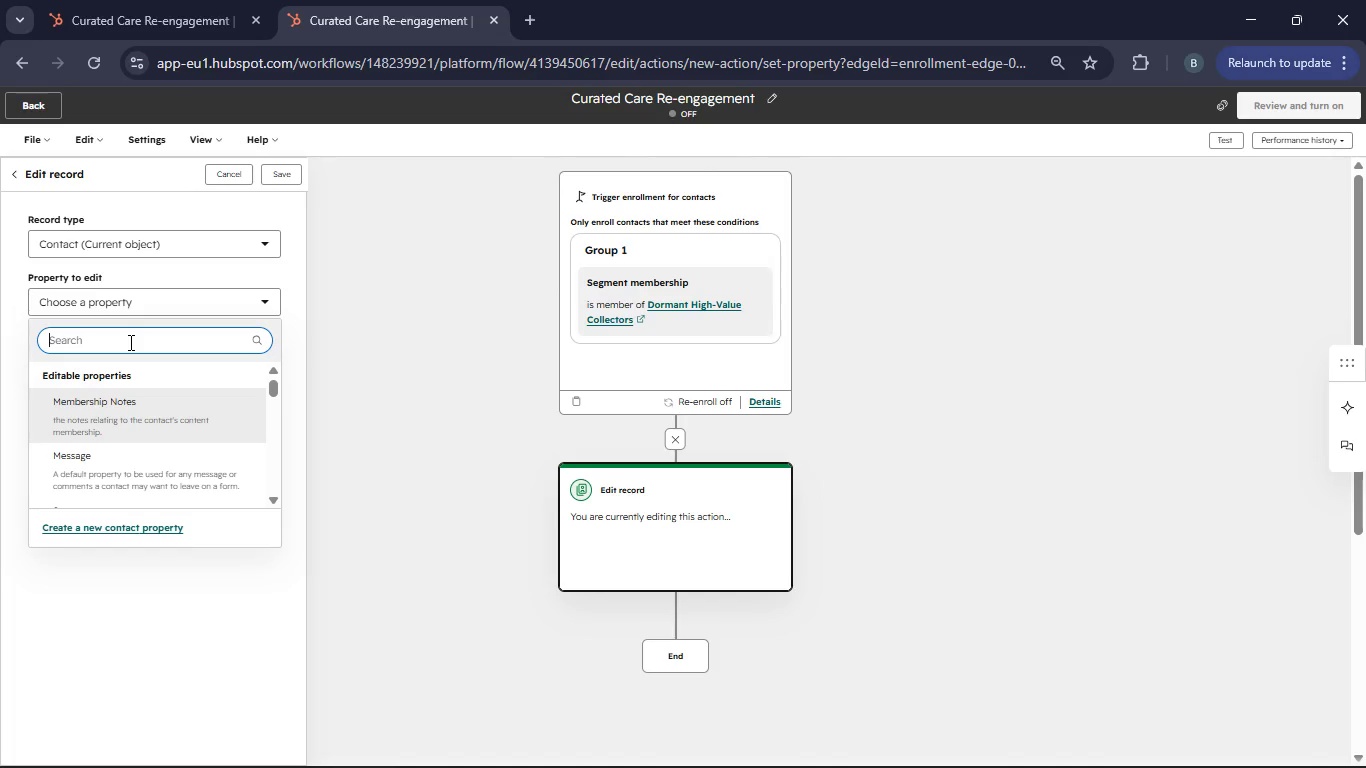 
hold_key(key=R, duration=0.47)
 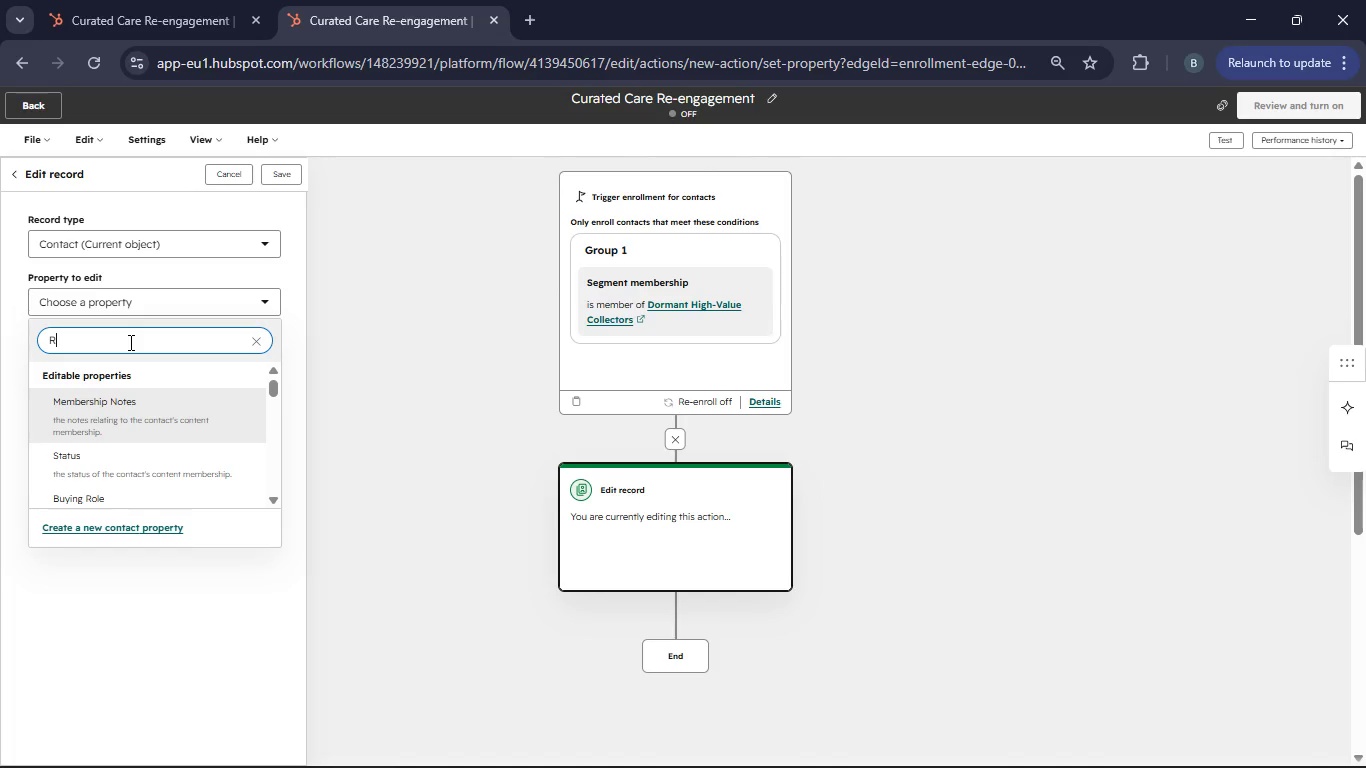 
hold_key(key=Backspace, duration=0.31)
 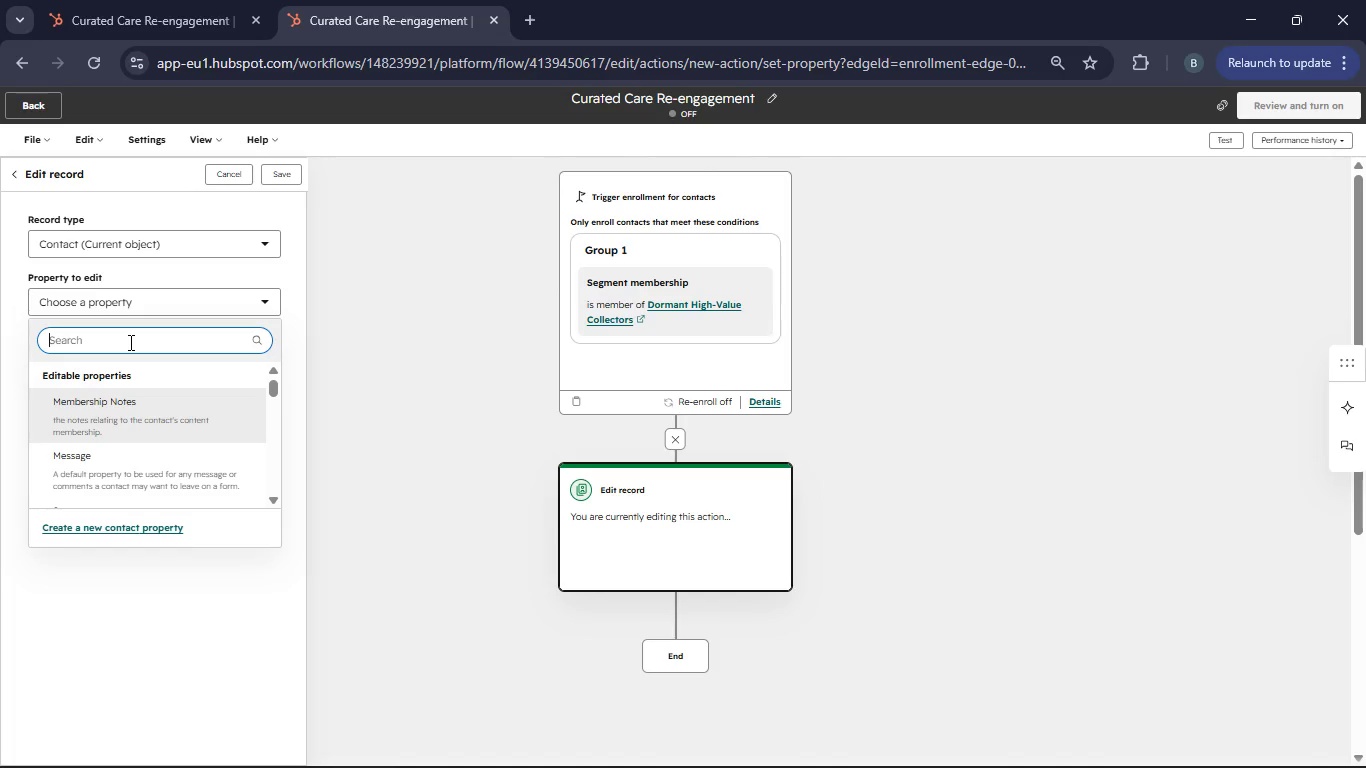 
left_click([219, 171])
 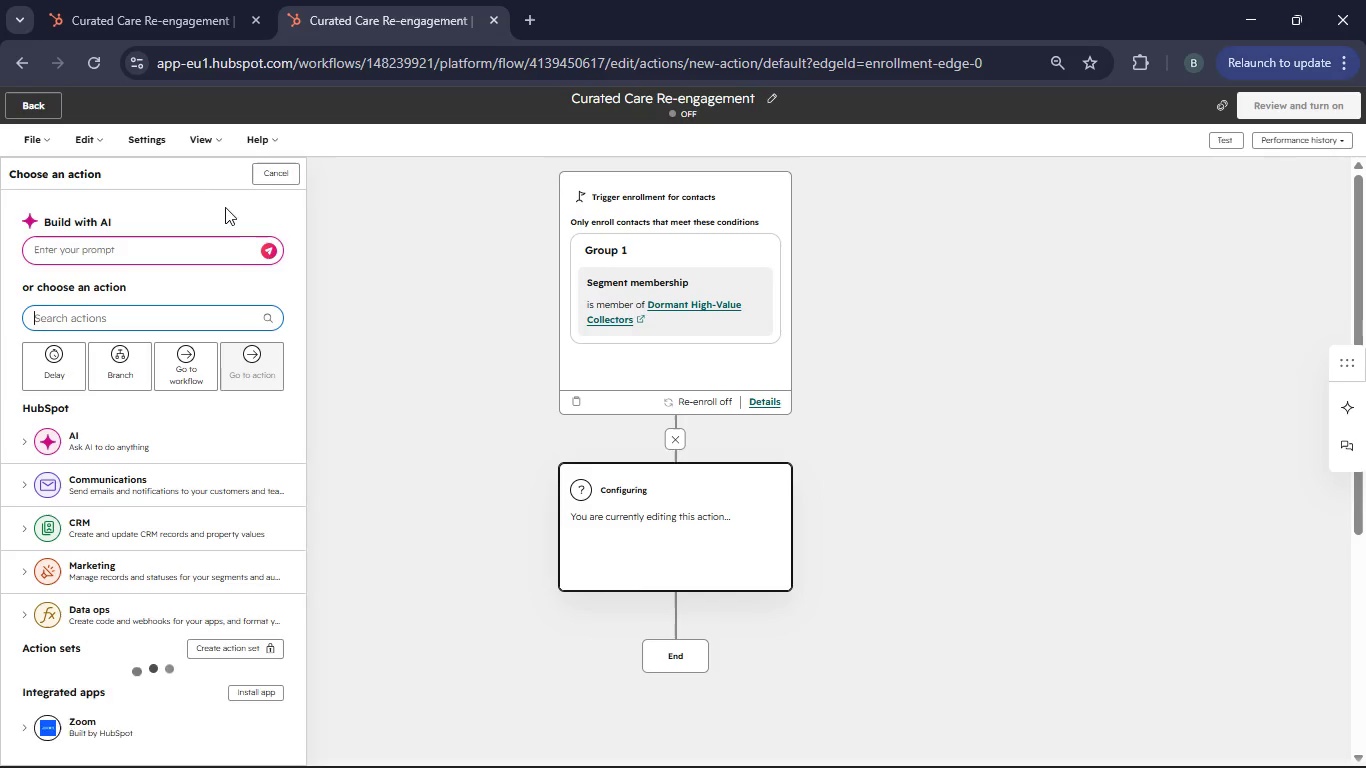 
left_click([144, 494])
 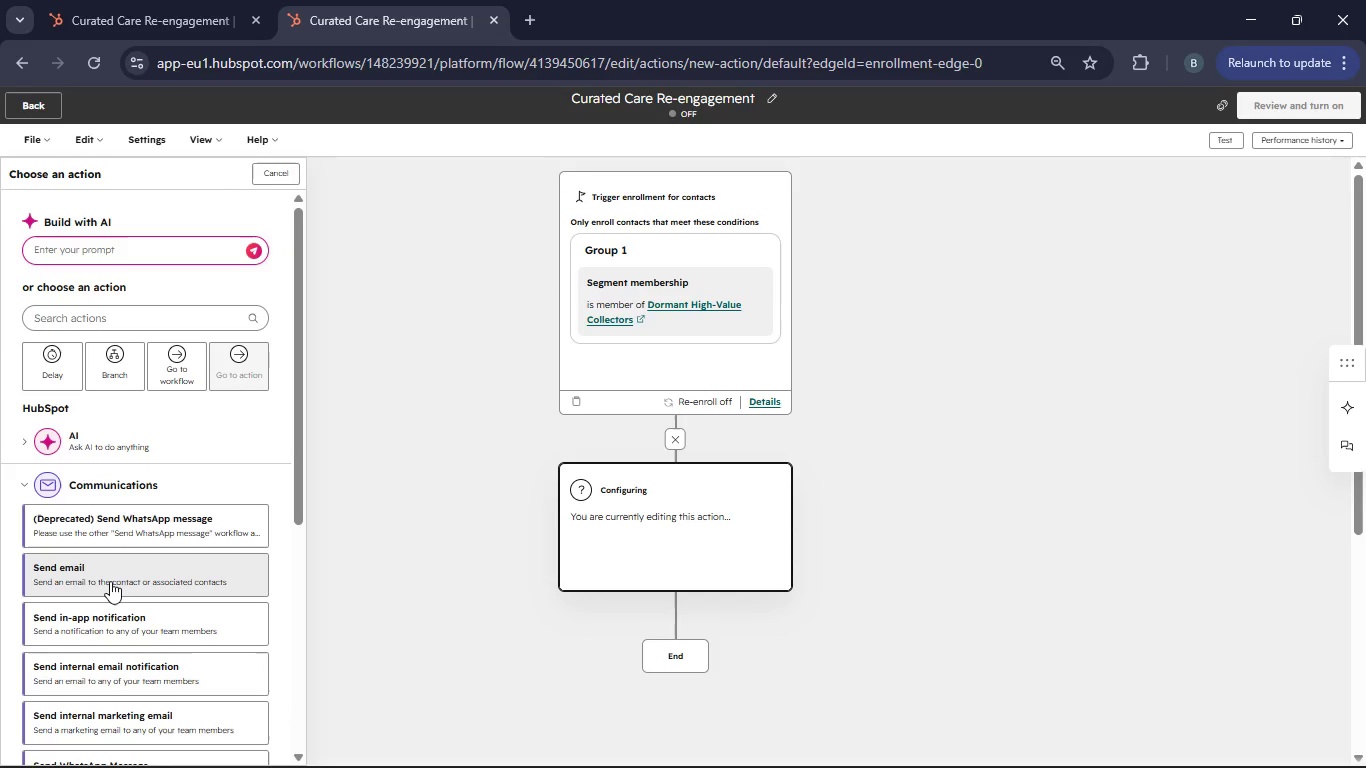 
left_click([110, 581])
 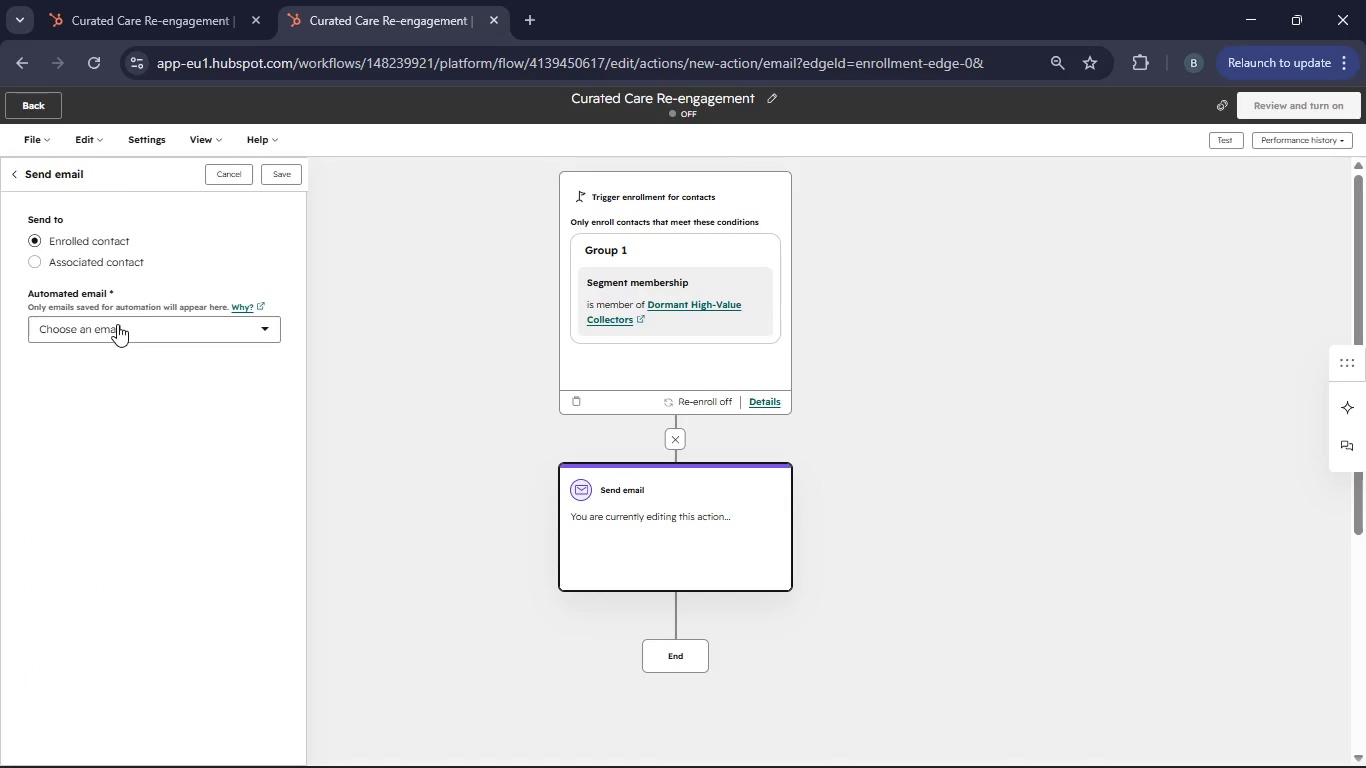 
left_click([117, 324])
 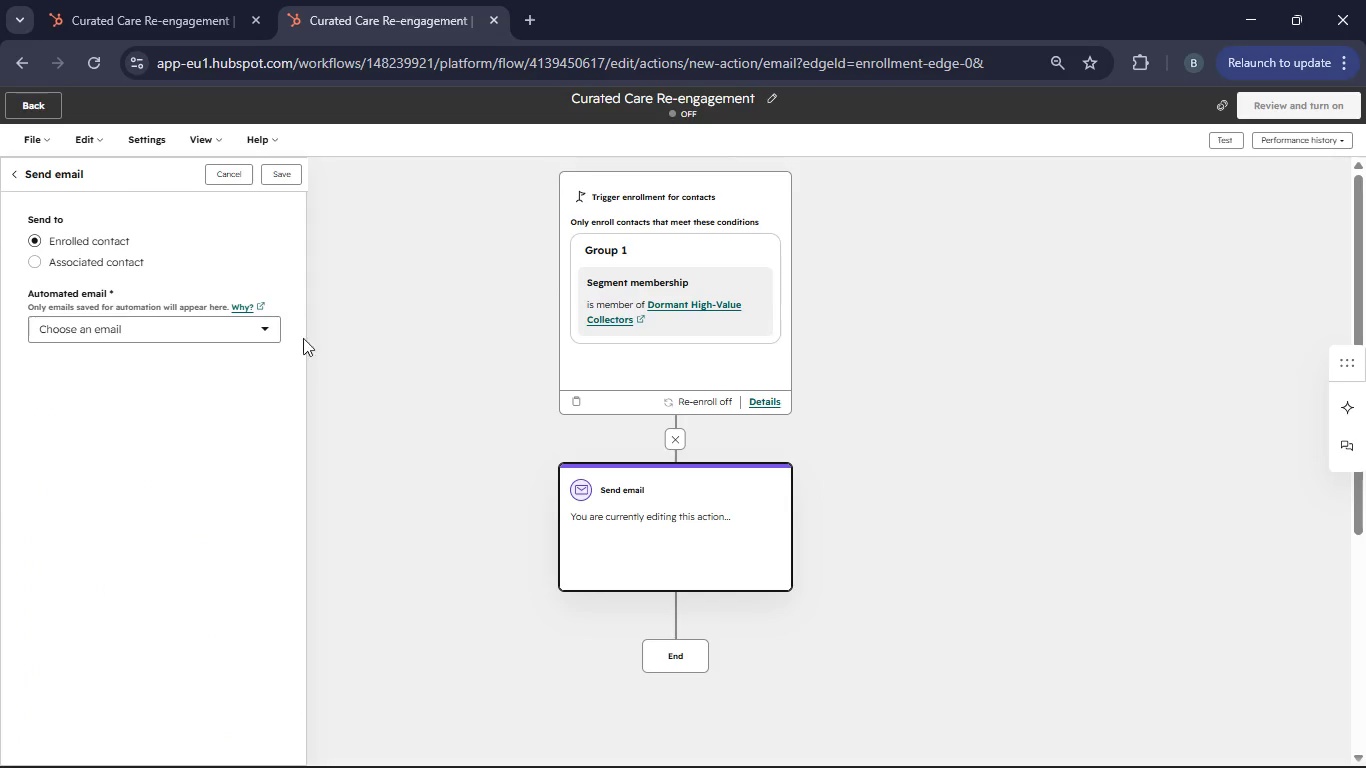 
left_click([264, 333])
 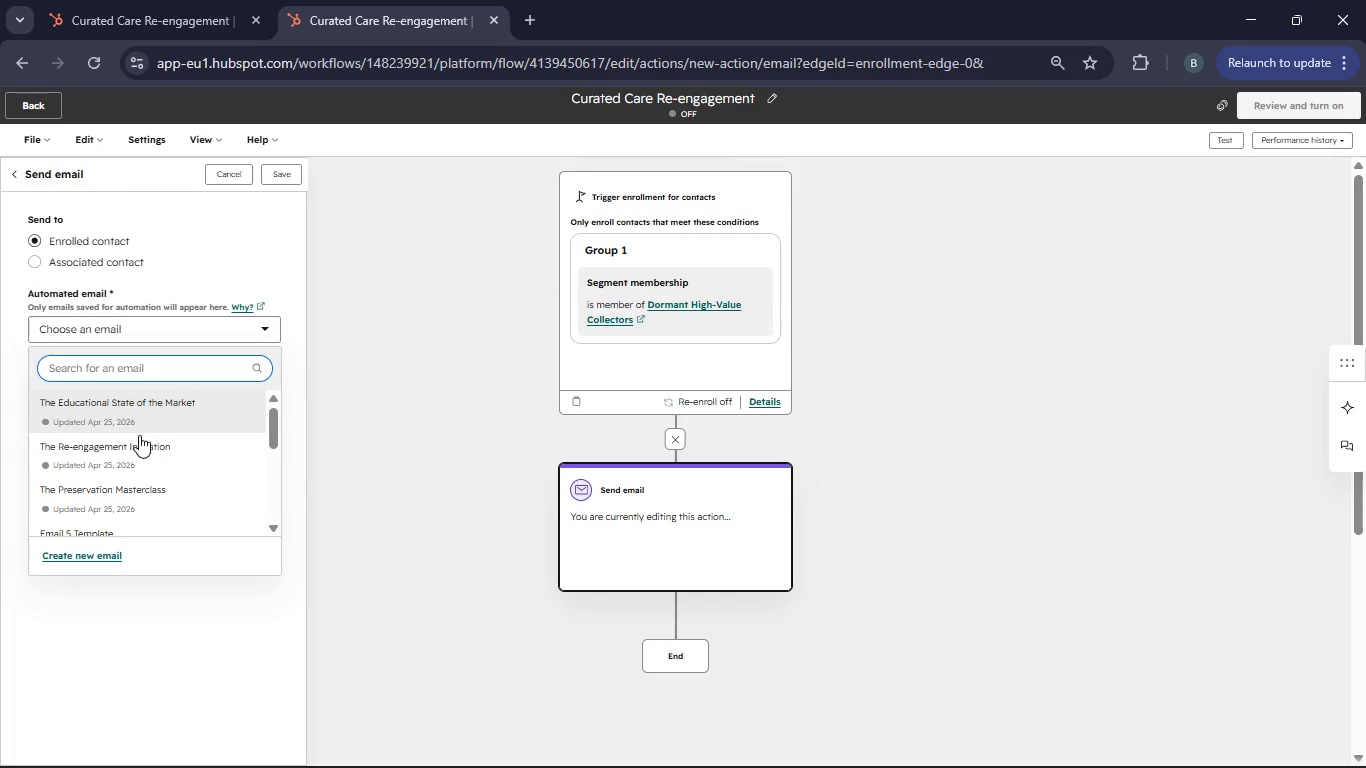 
scroll: coordinate [125, 459], scroll_direction: down, amount: 1.0
 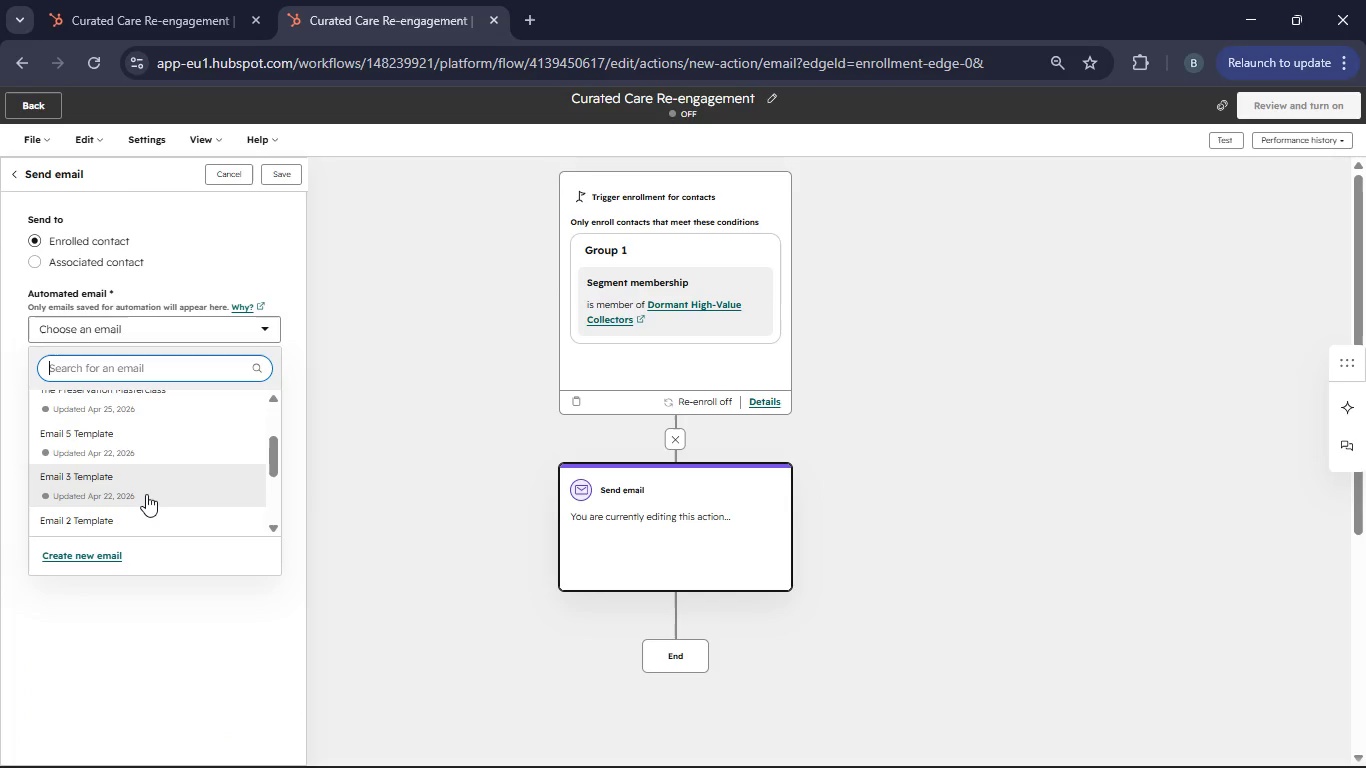 
scroll: coordinate [146, 494], scroll_direction: none, amount: 0.0
 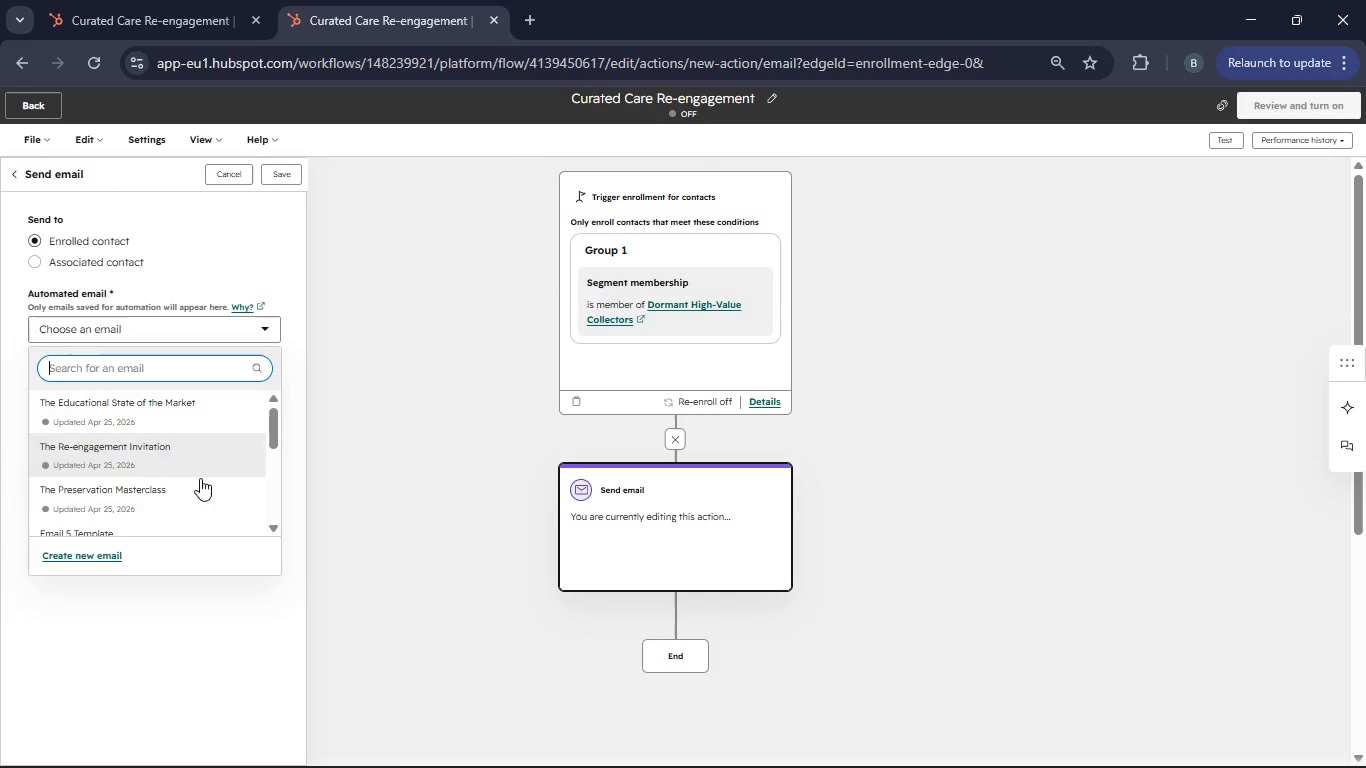 
left_click([196, 484])
 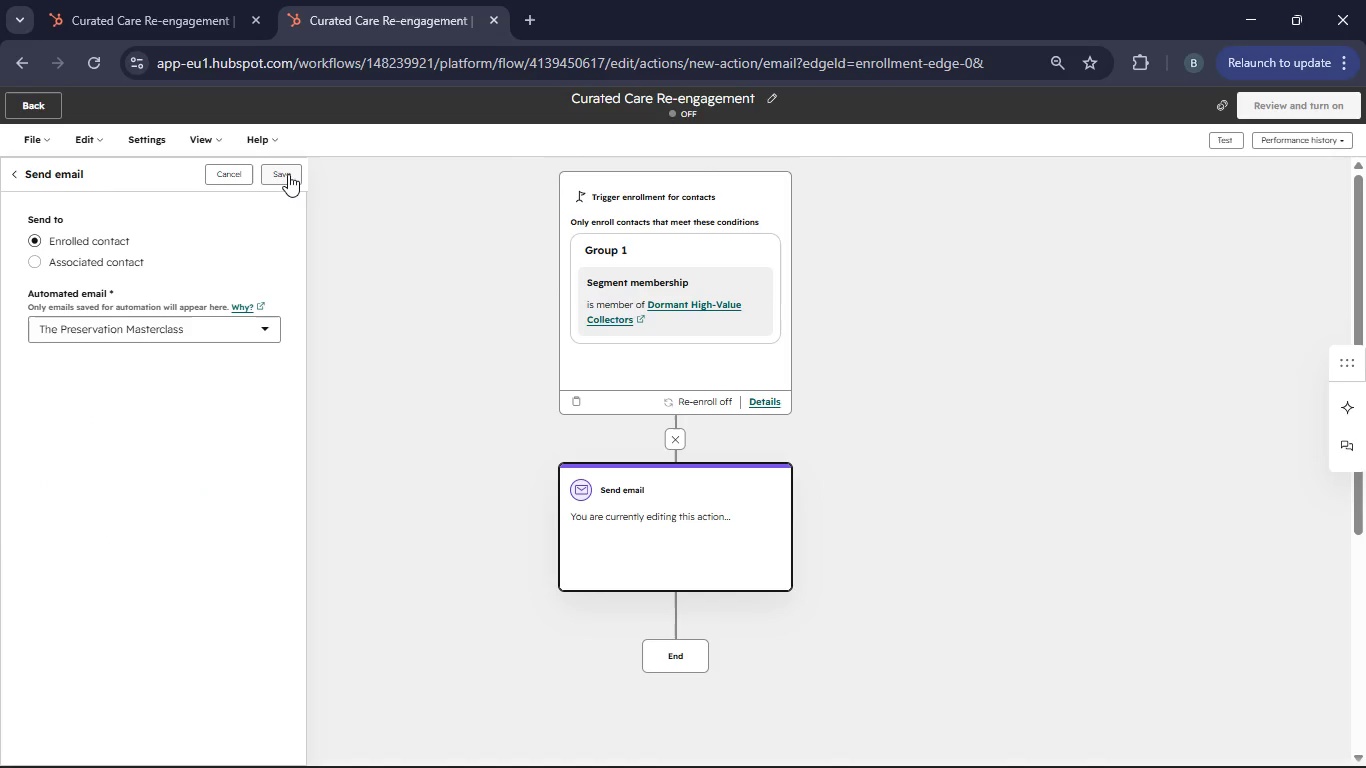 
left_click([288, 174])
 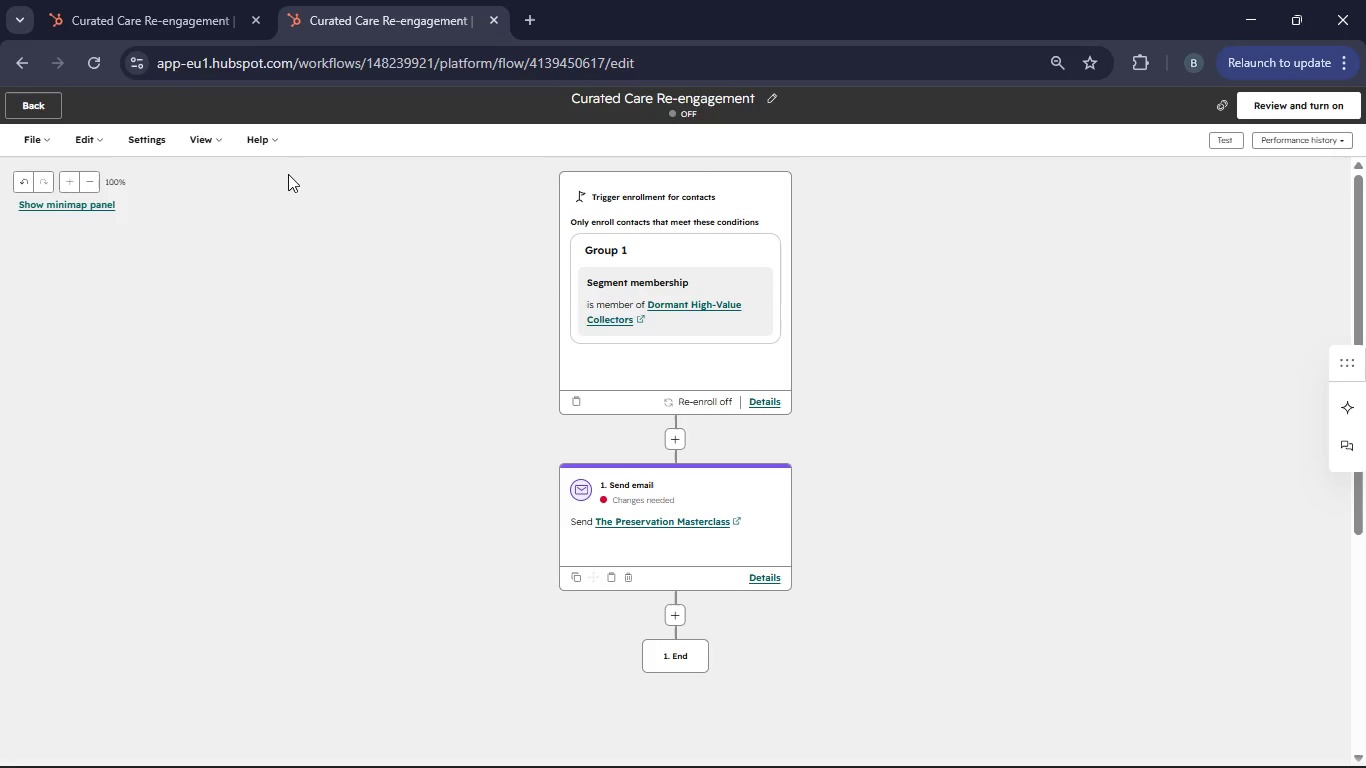 
wait(10.34)
 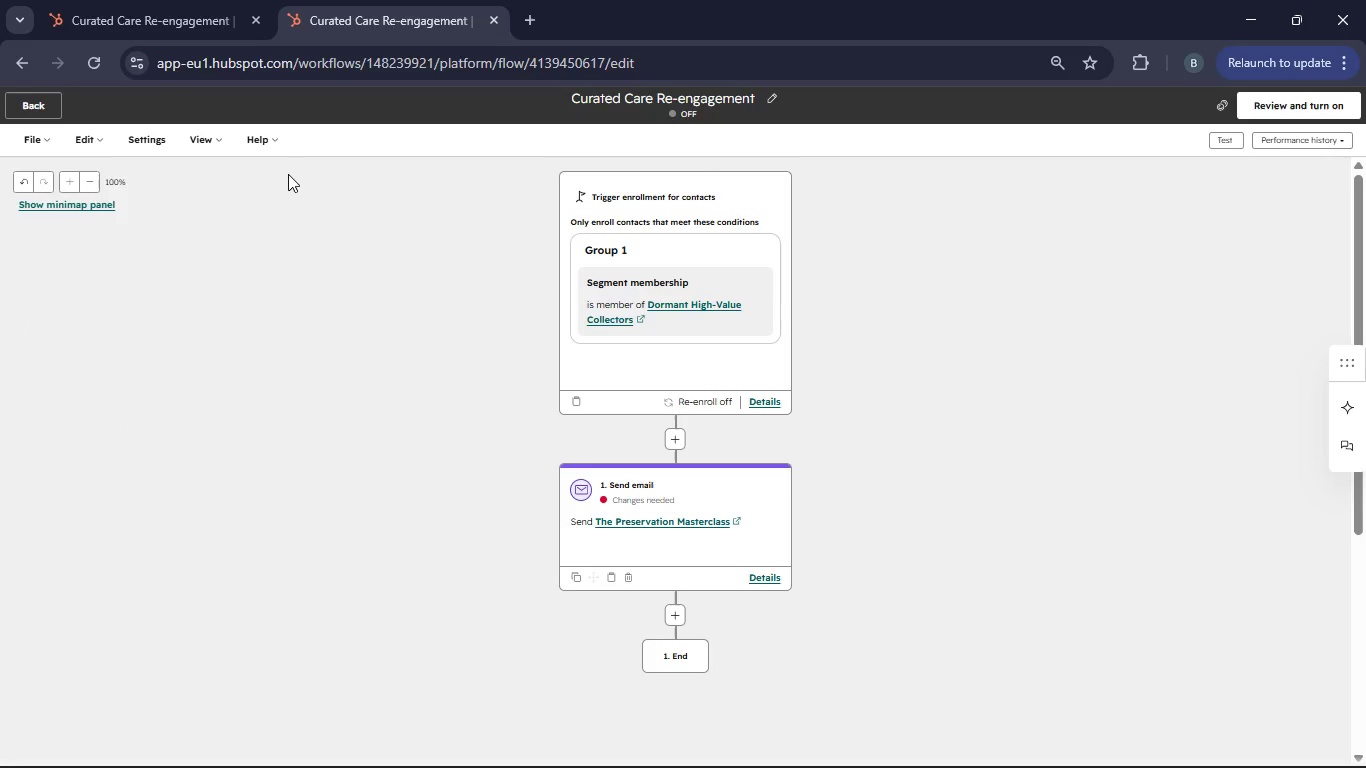 
left_click([668, 612])
 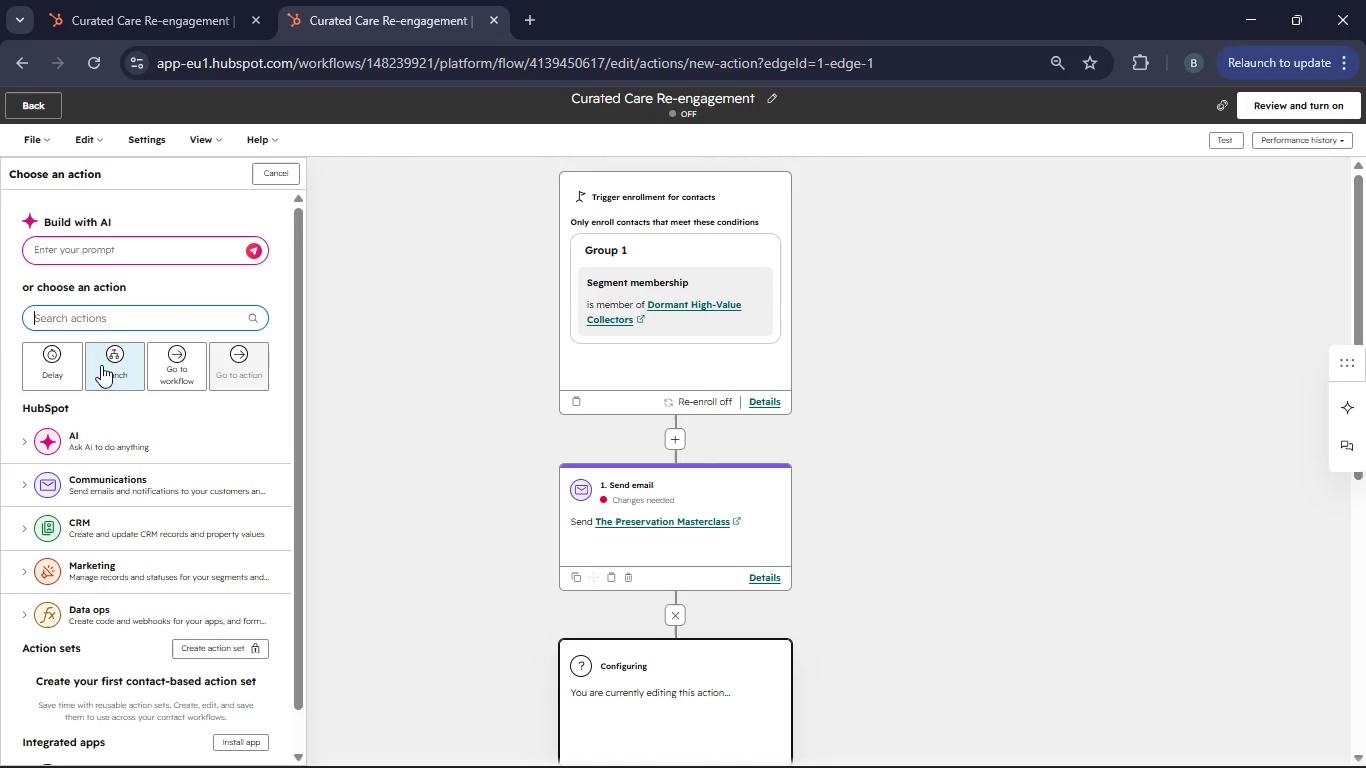 
left_click([71, 358])
 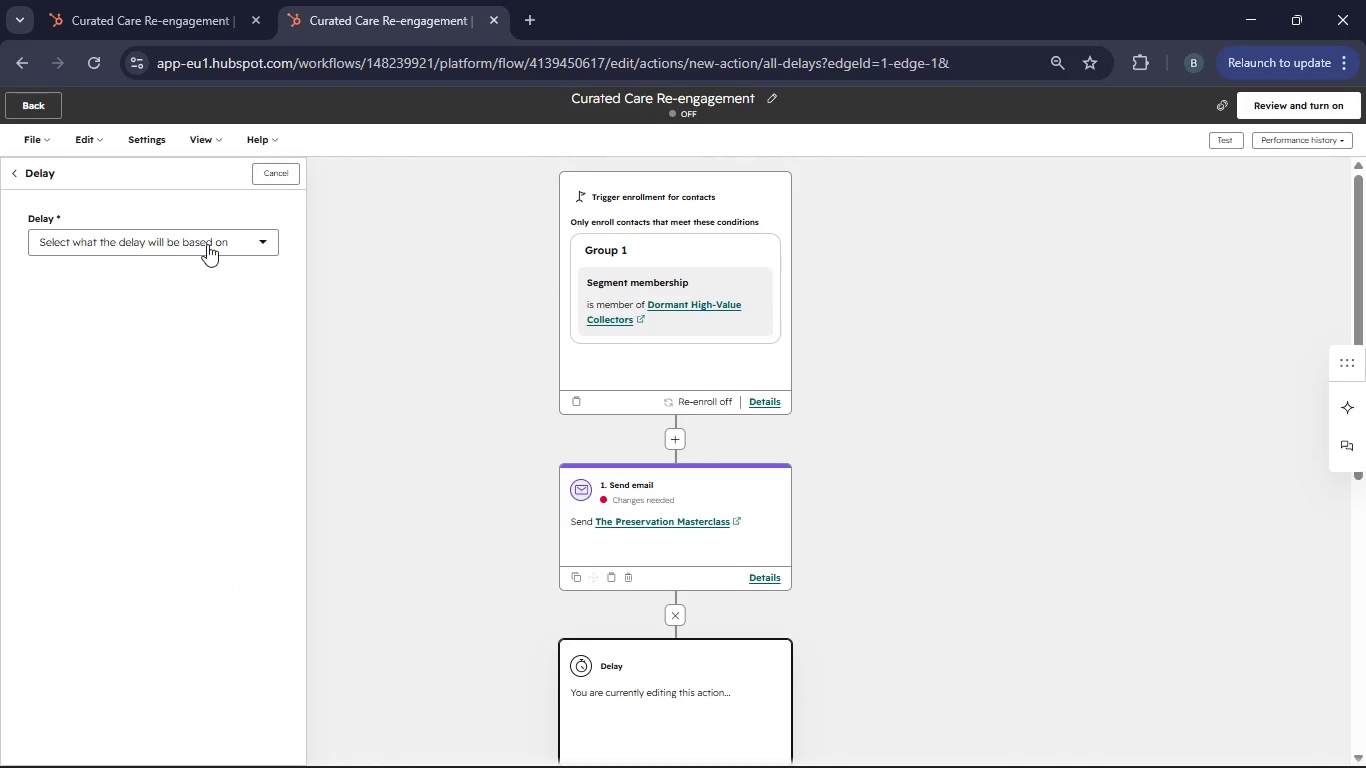 
left_click([207, 244])
 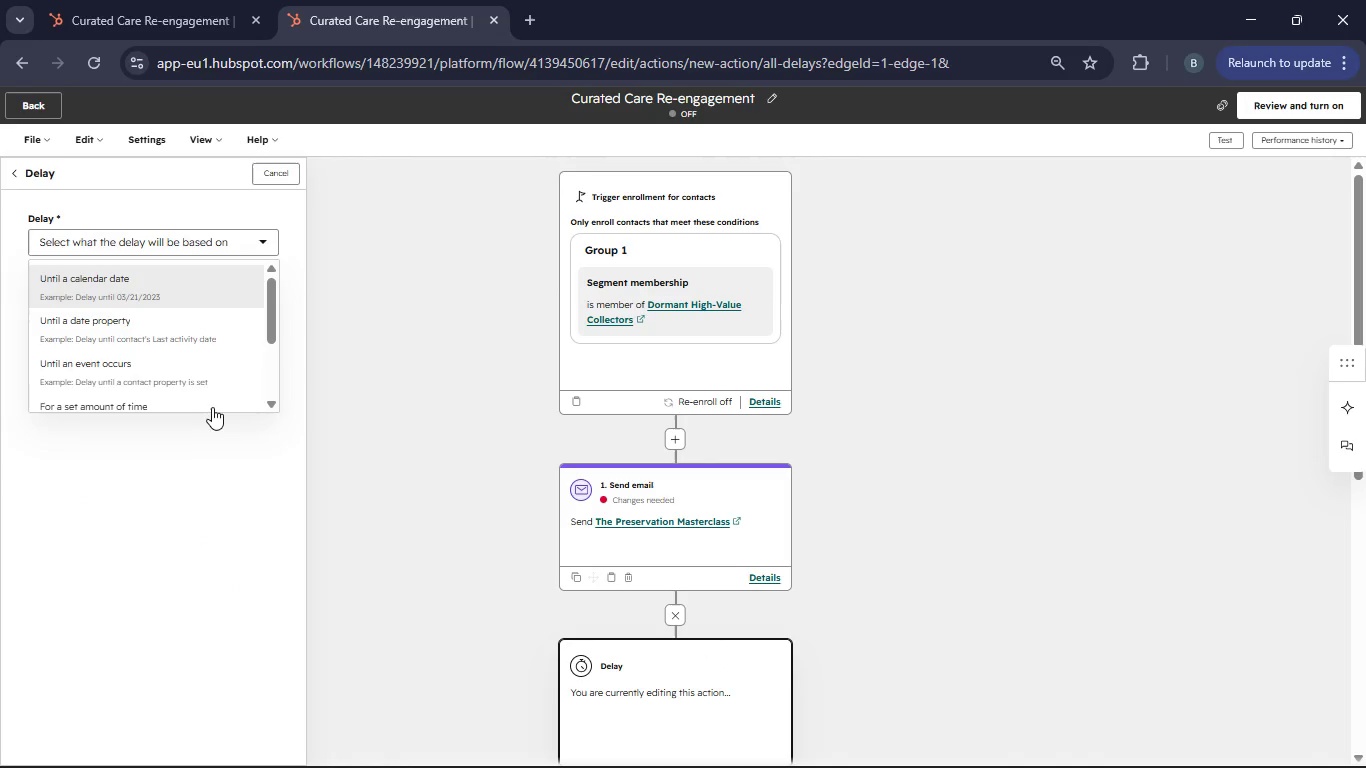 
left_click([201, 401])
 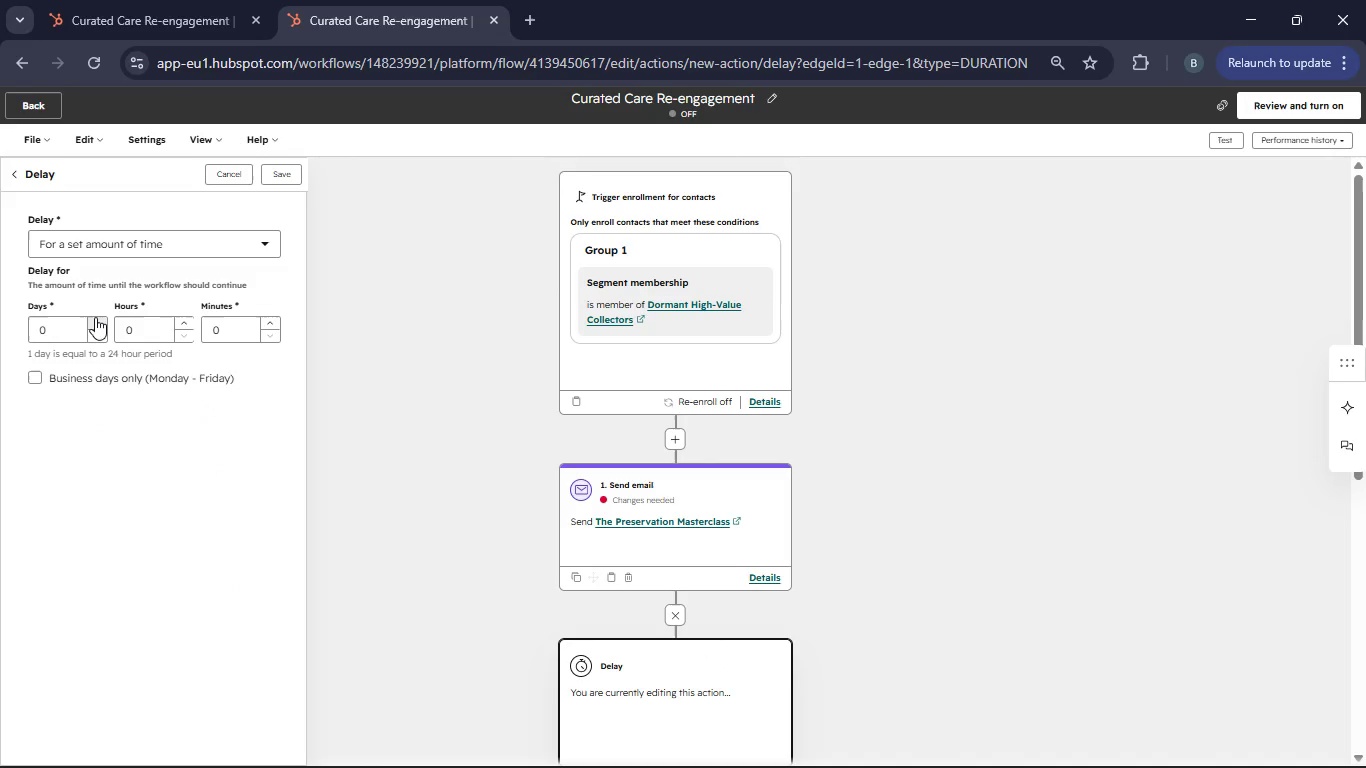 
double_click([95, 317])
 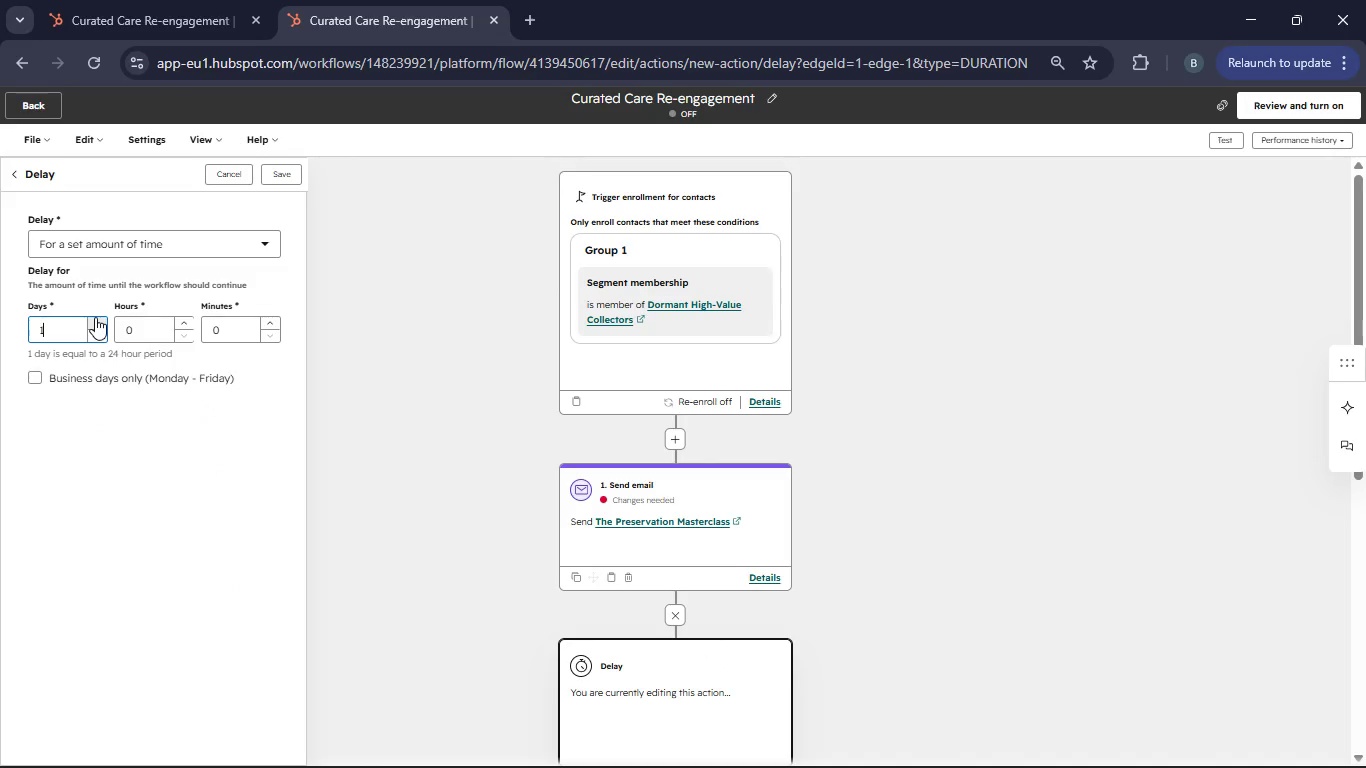 
triple_click([95, 317])
 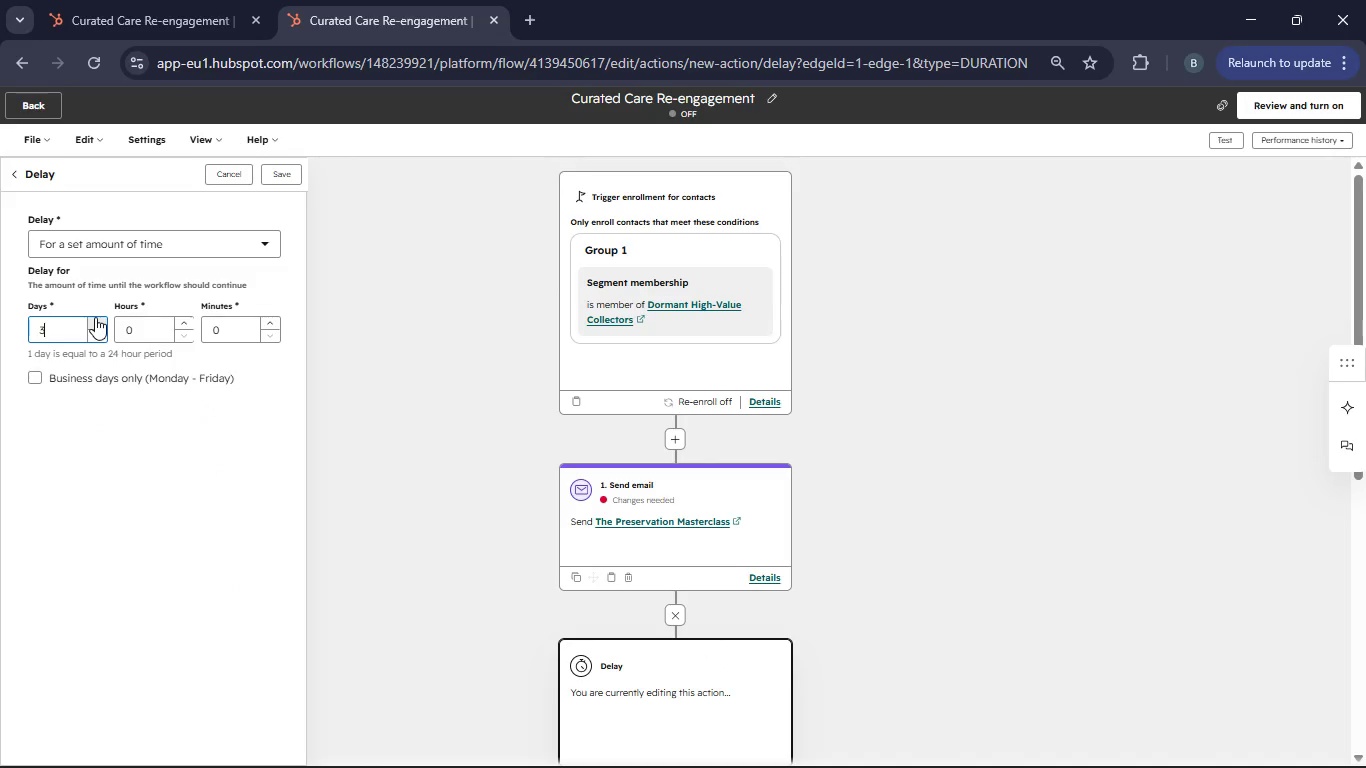 
triple_click([95, 317])
 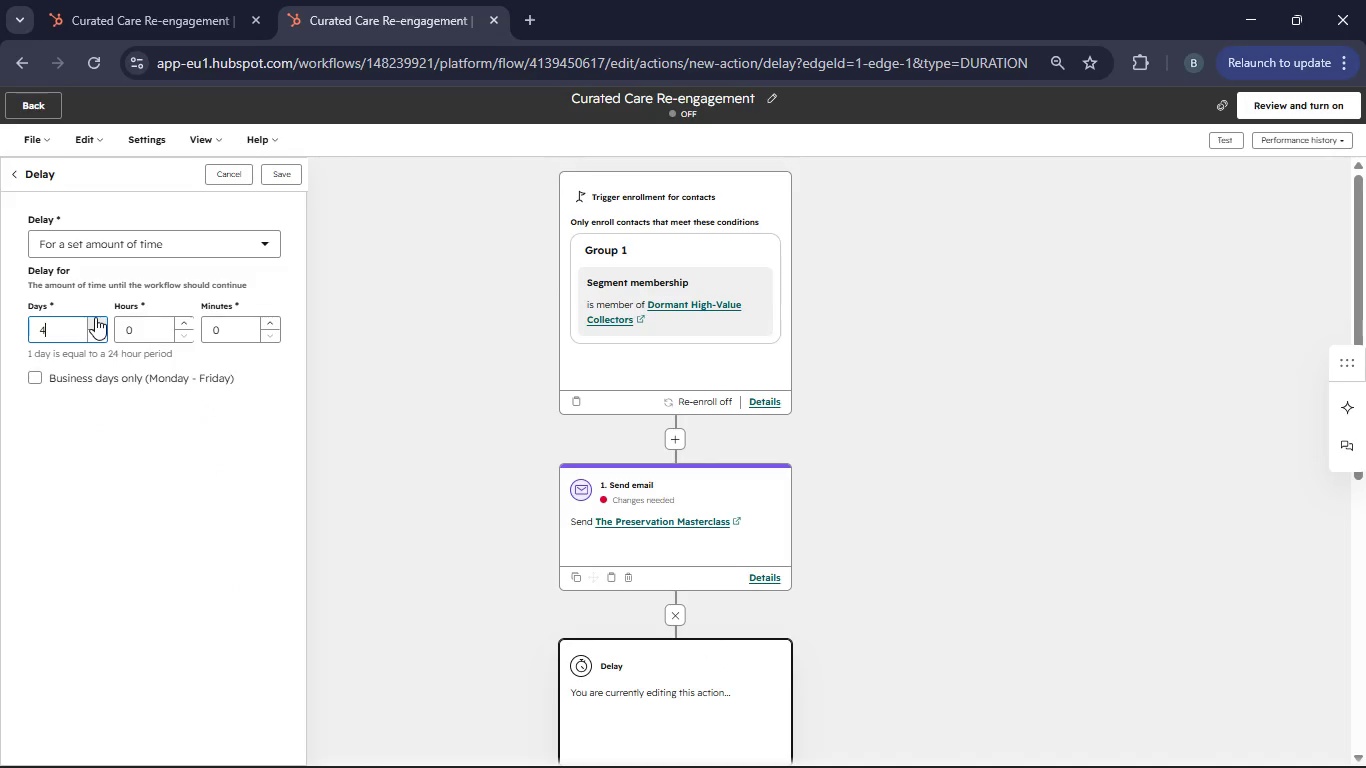 
triple_click([95, 317])
 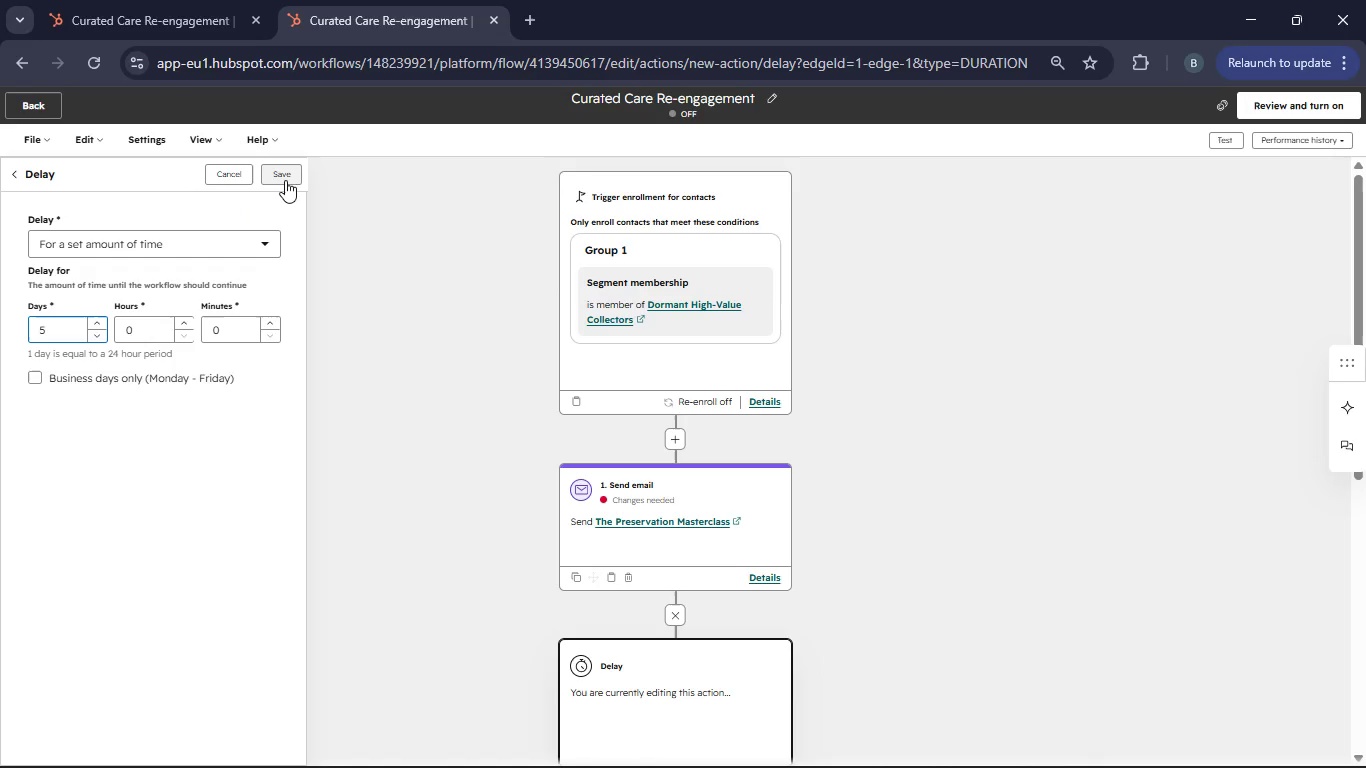 
left_click([285, 180])
 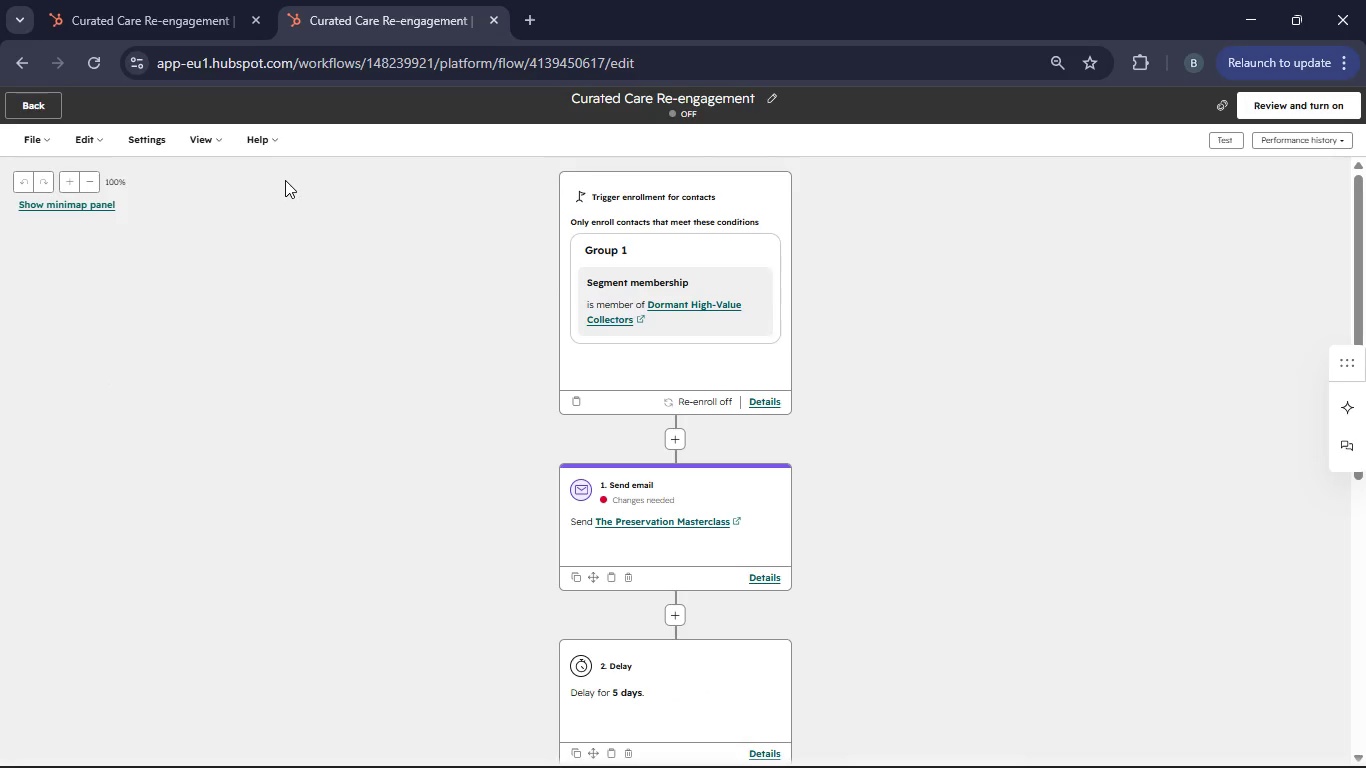 
wait(5.39)
 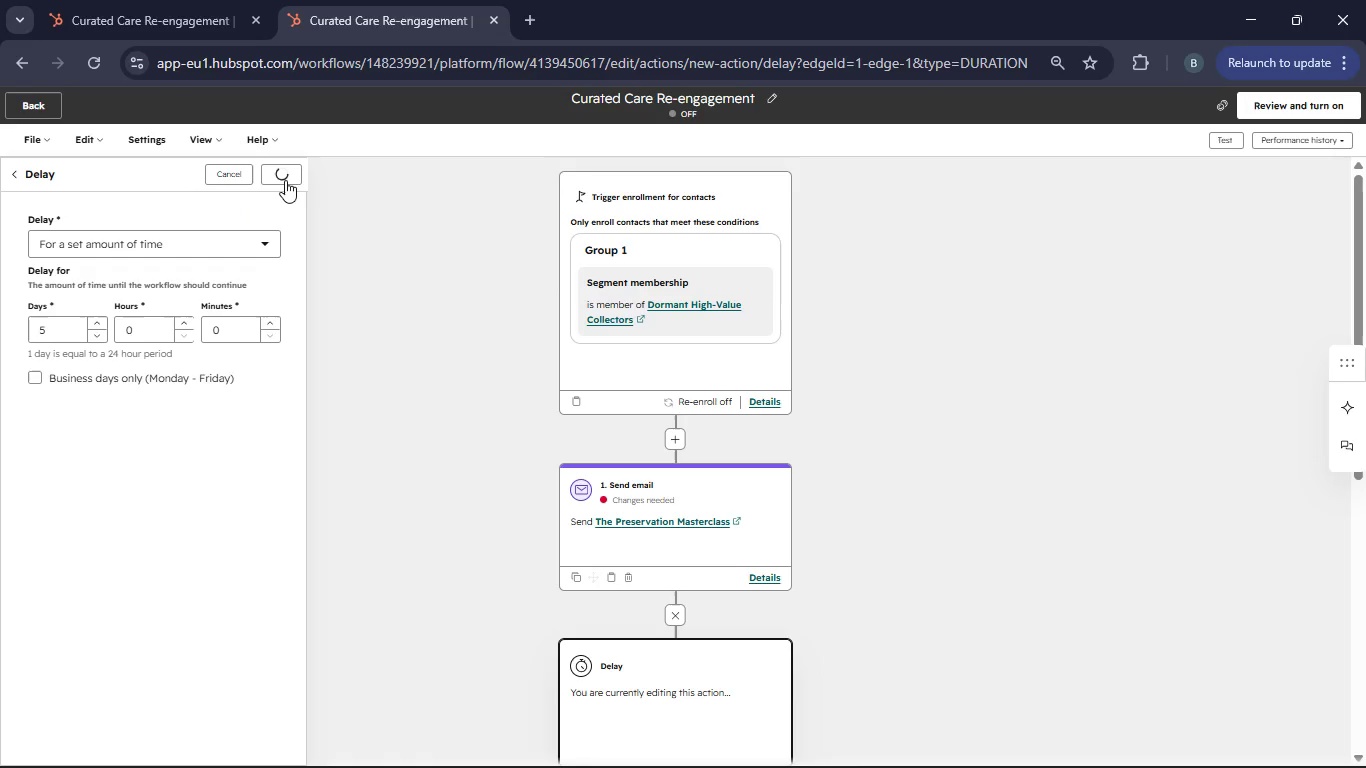 
scroll: coordinate [436, 307], scroll_direction: down, amount: 3.0
 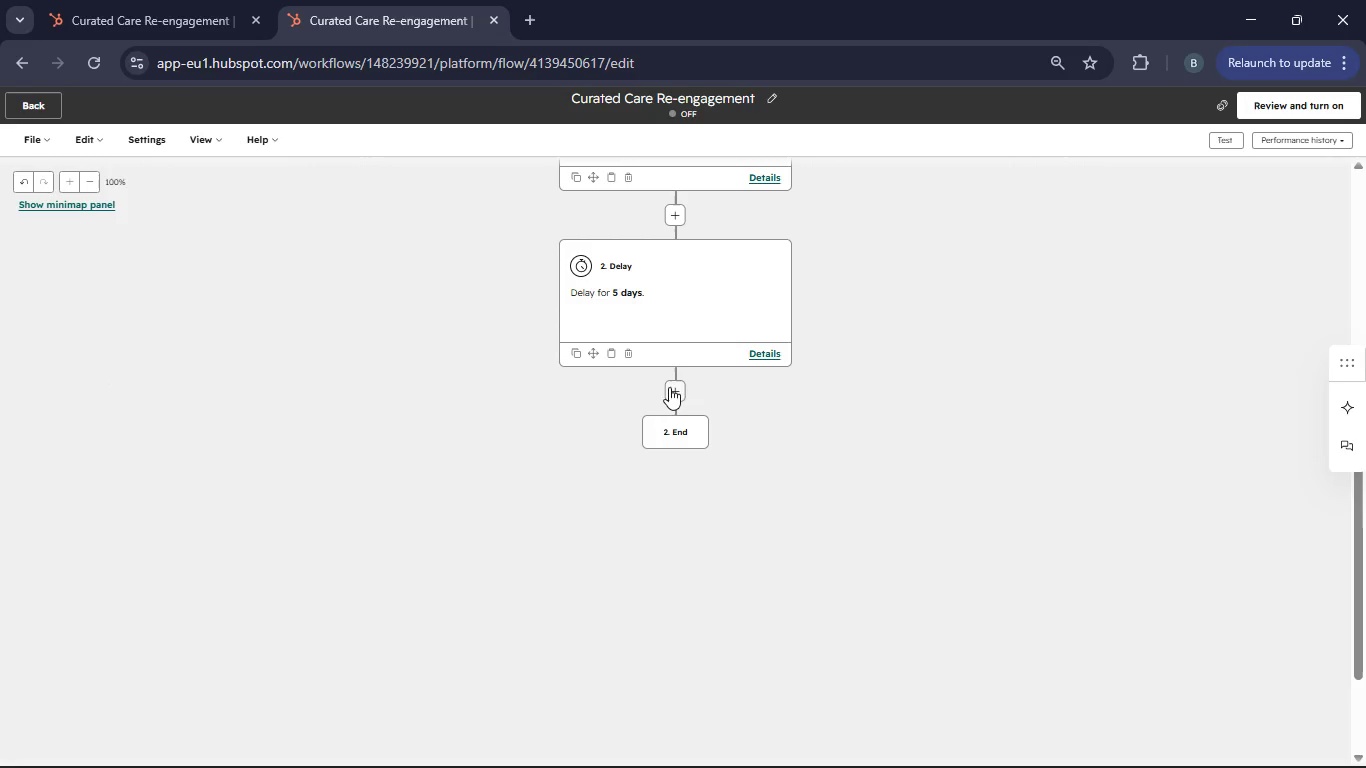 
left_click([671, 387])
 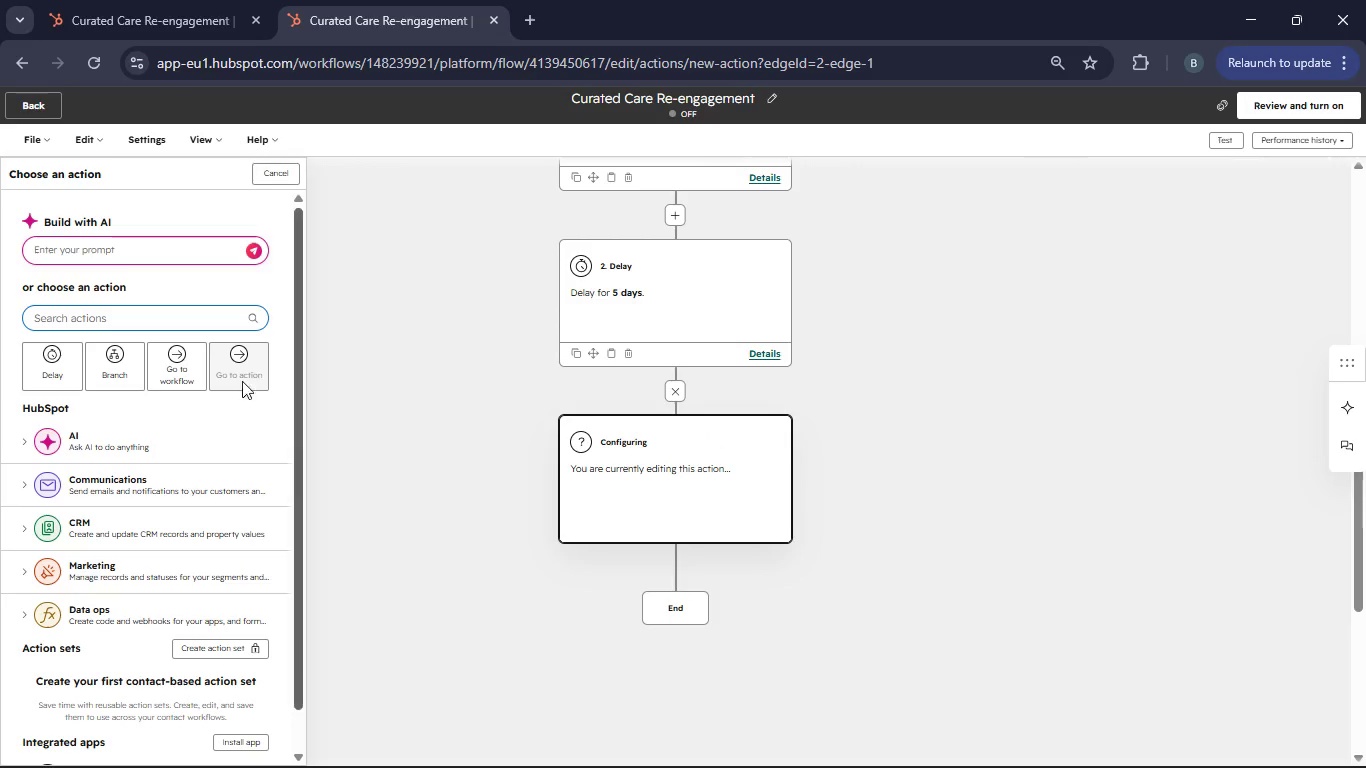 
left_click([128, 374])
 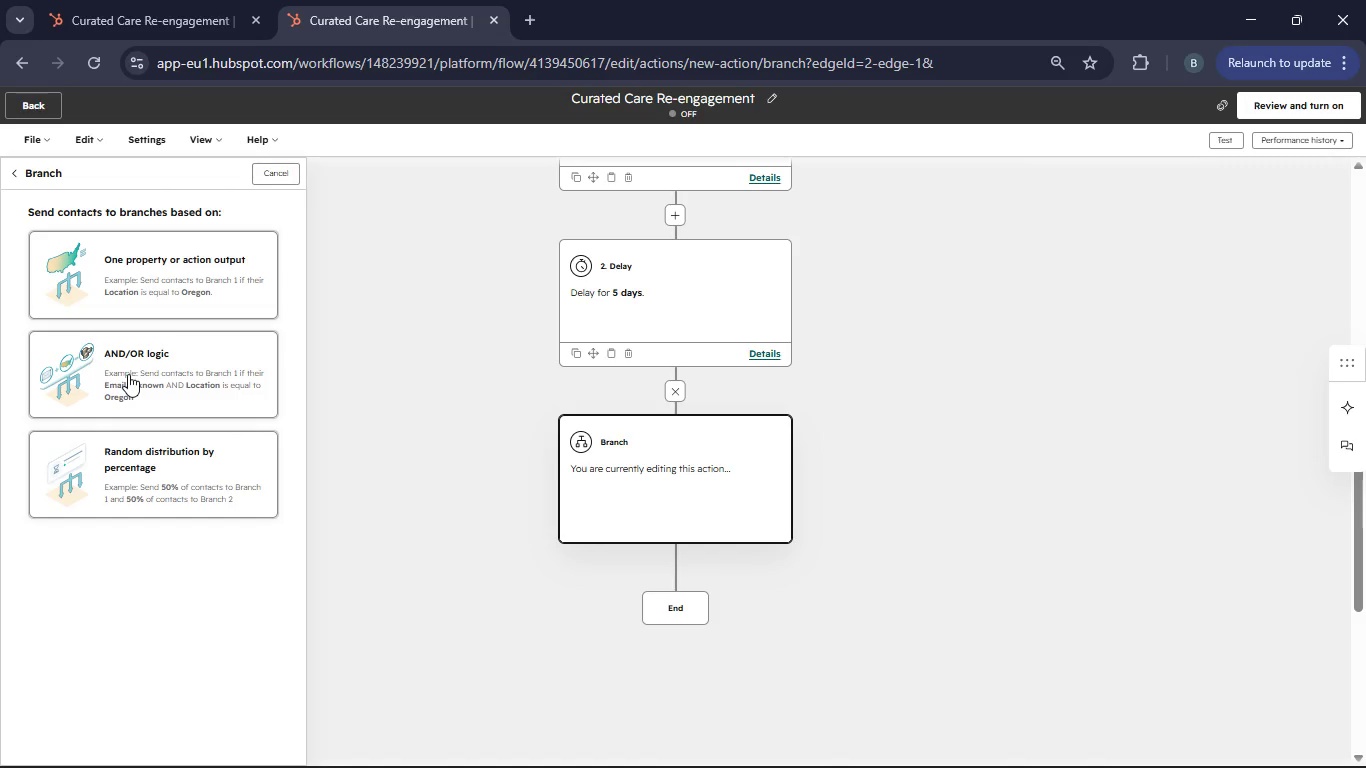 
left_click([131, 356])
 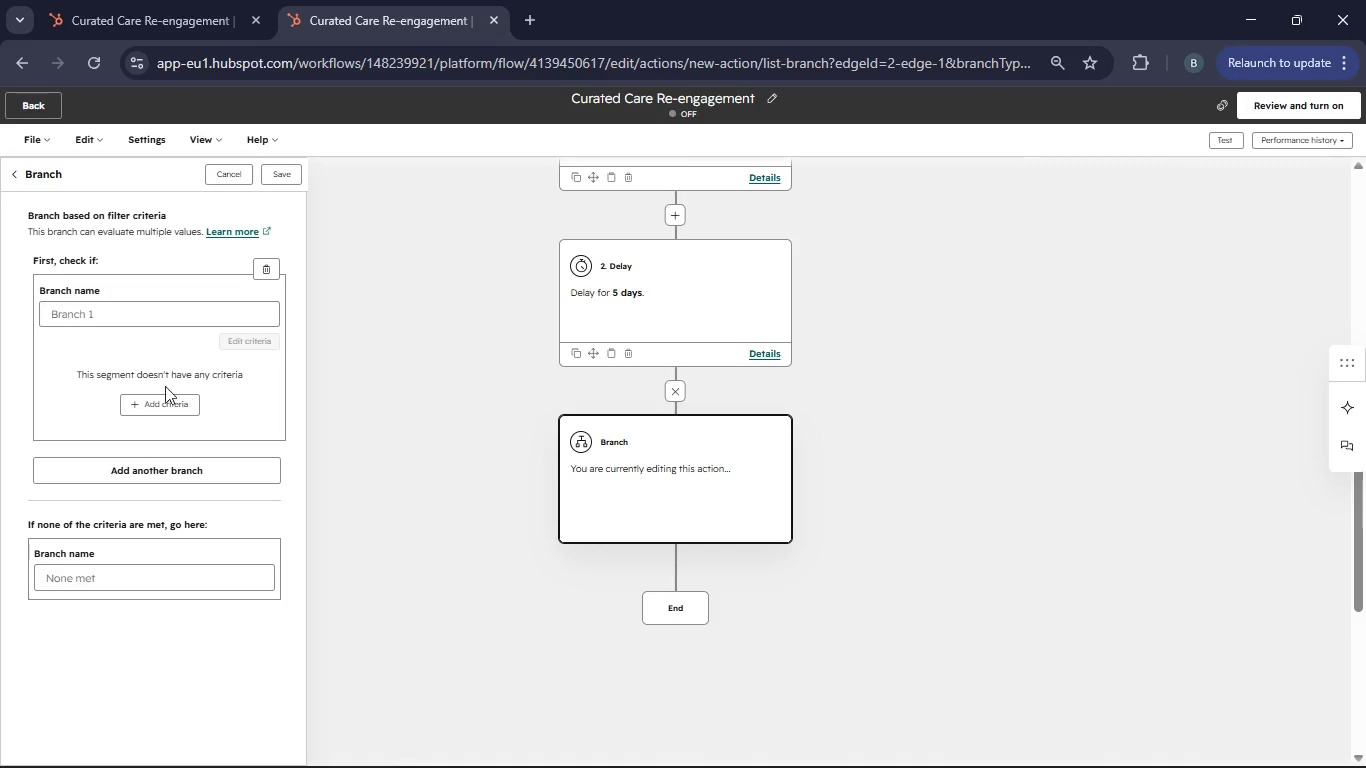 
wait(5.77)
 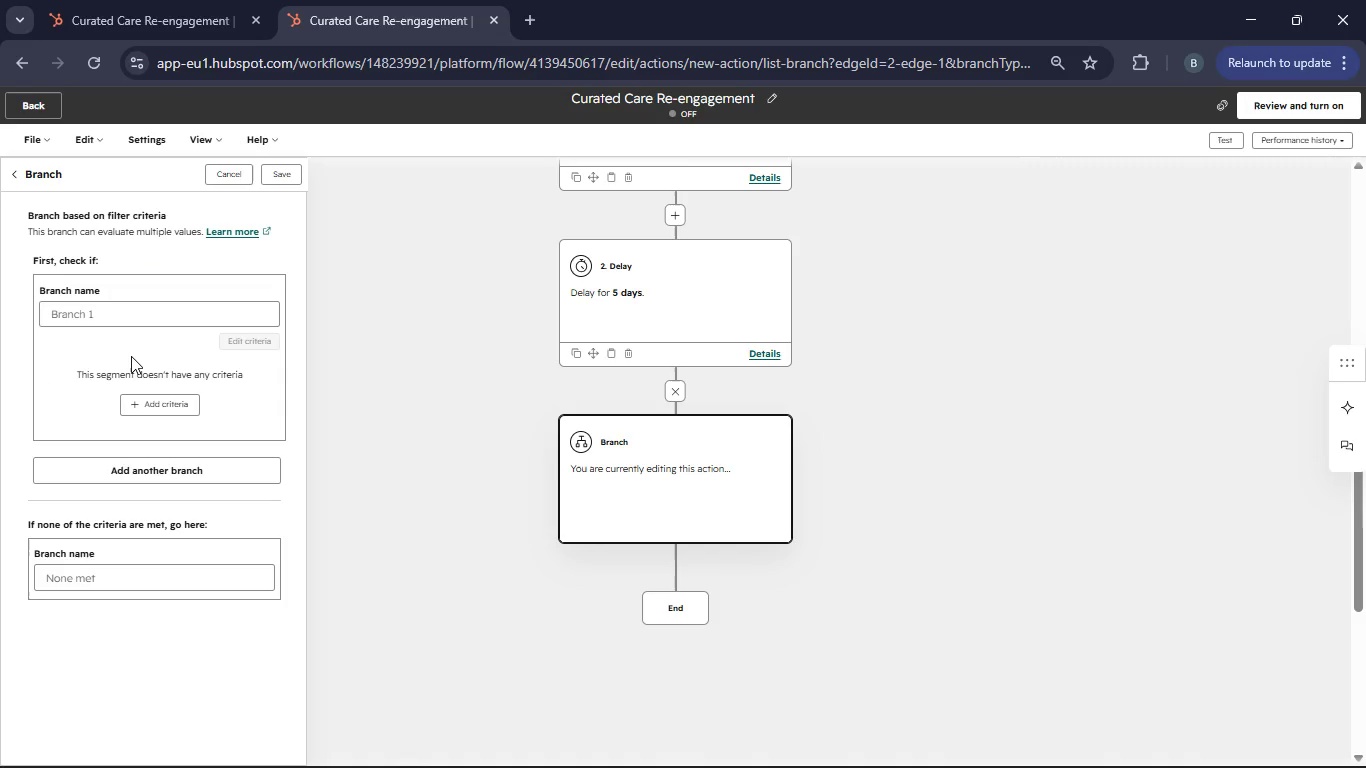 
left_click([116, 312])
 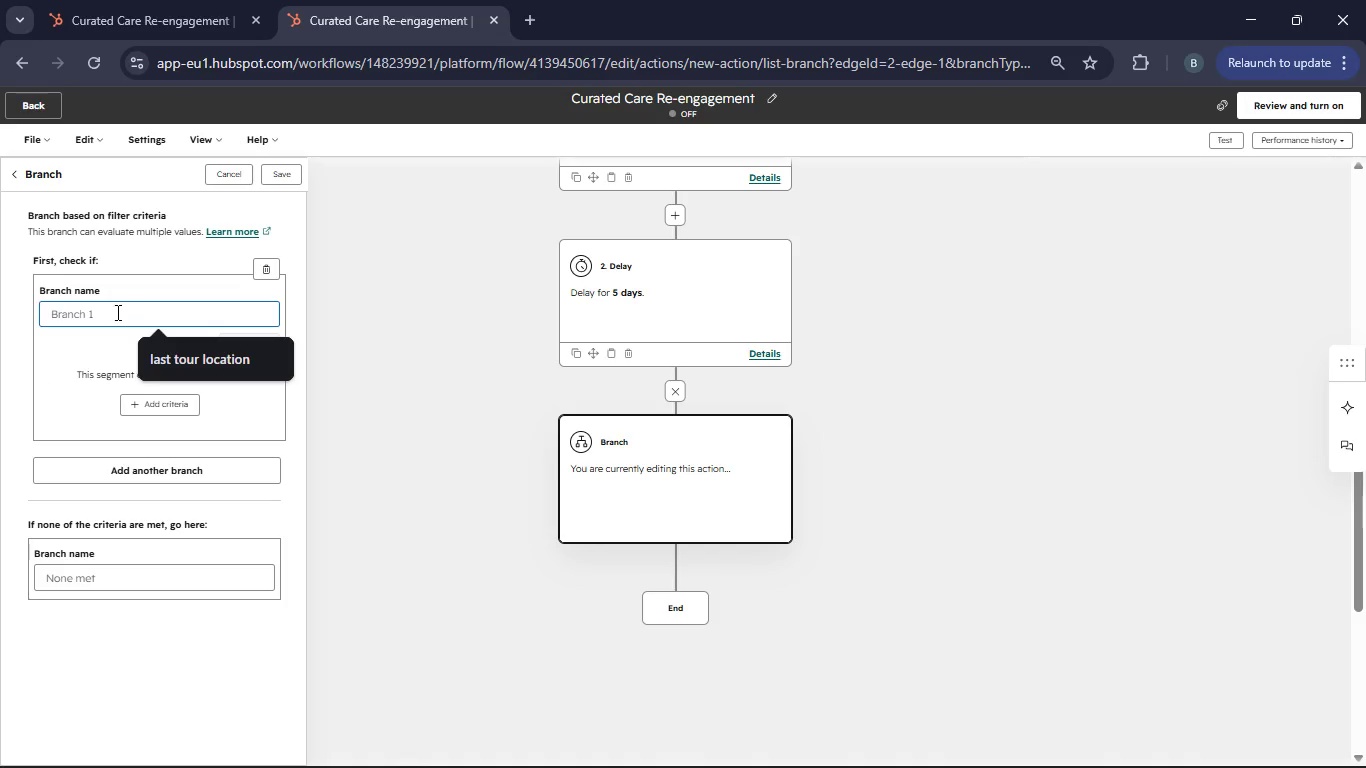 
type(Clicked)
 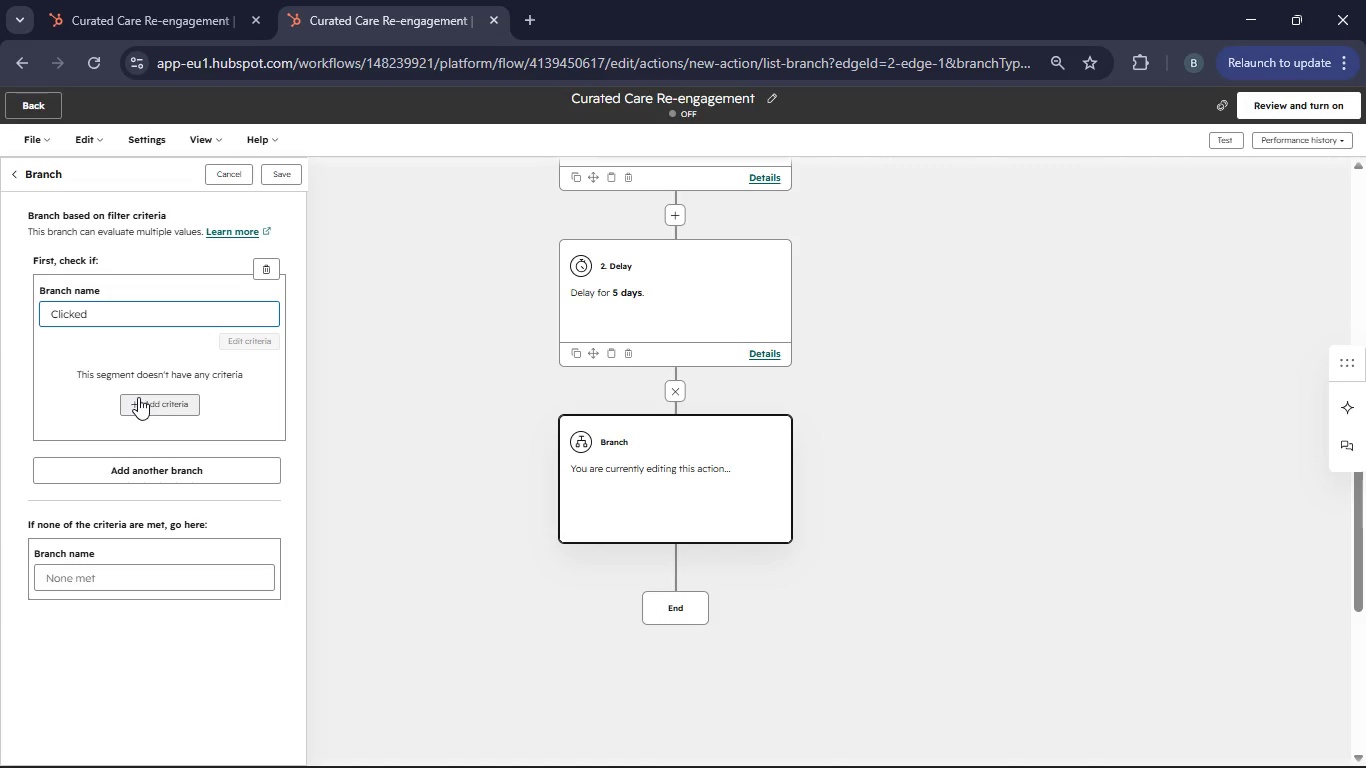 
left_click([138, 397])
 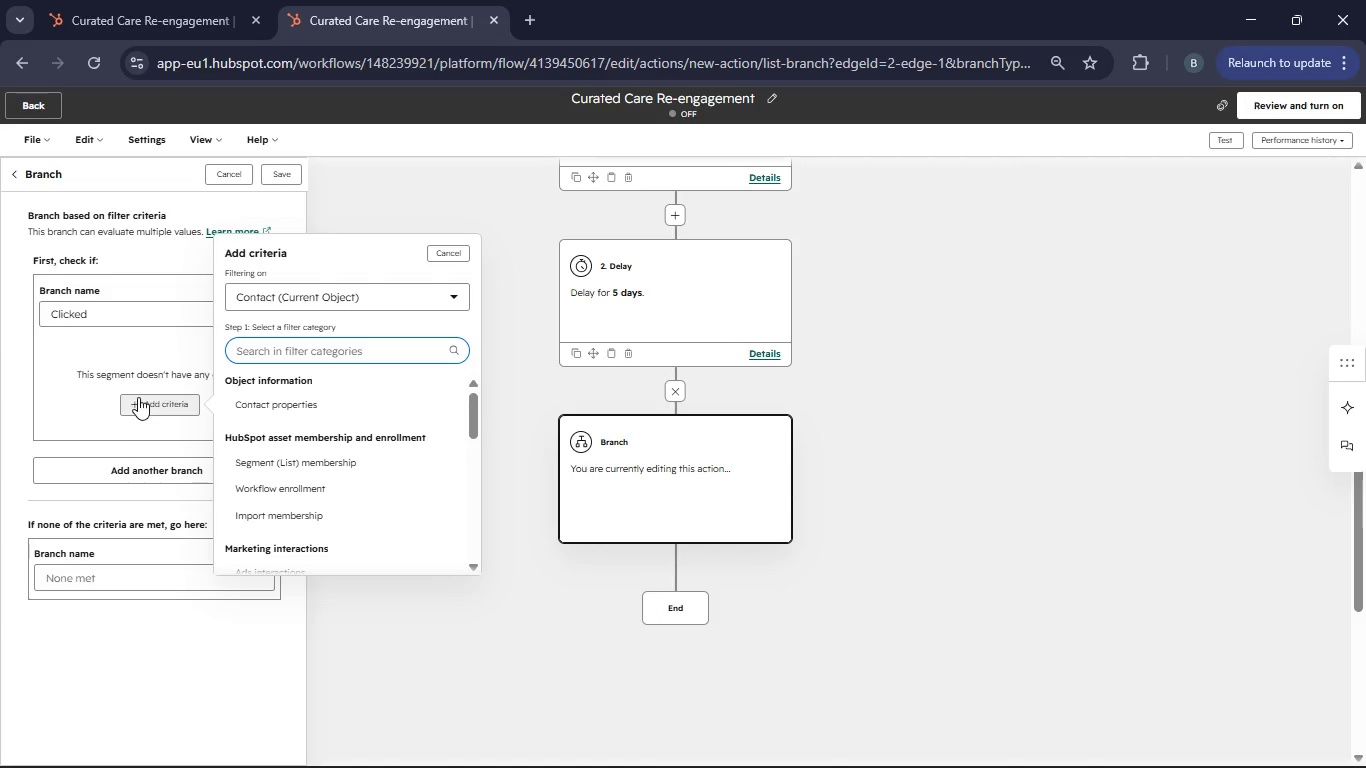 
wait(21.84)
 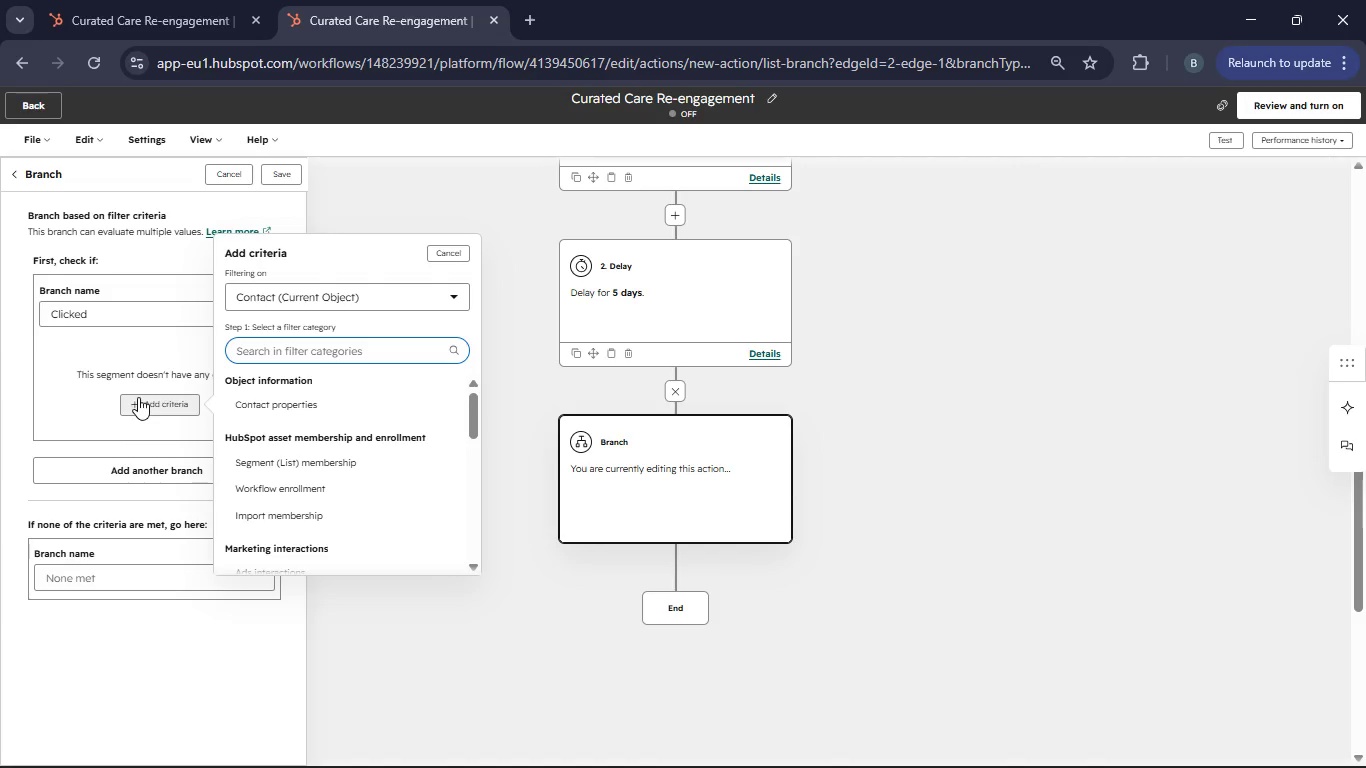 
left_click([281, 401])
 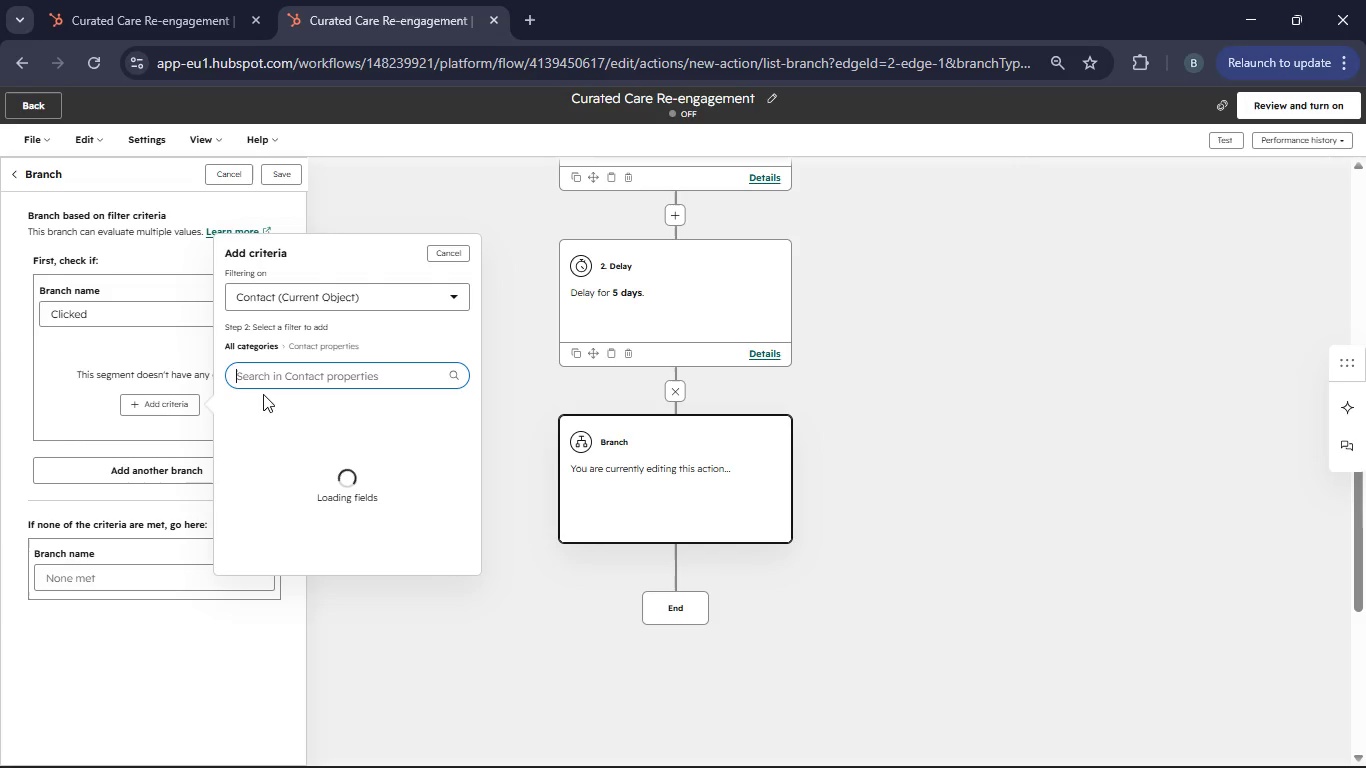 
left_click([252, 378])
 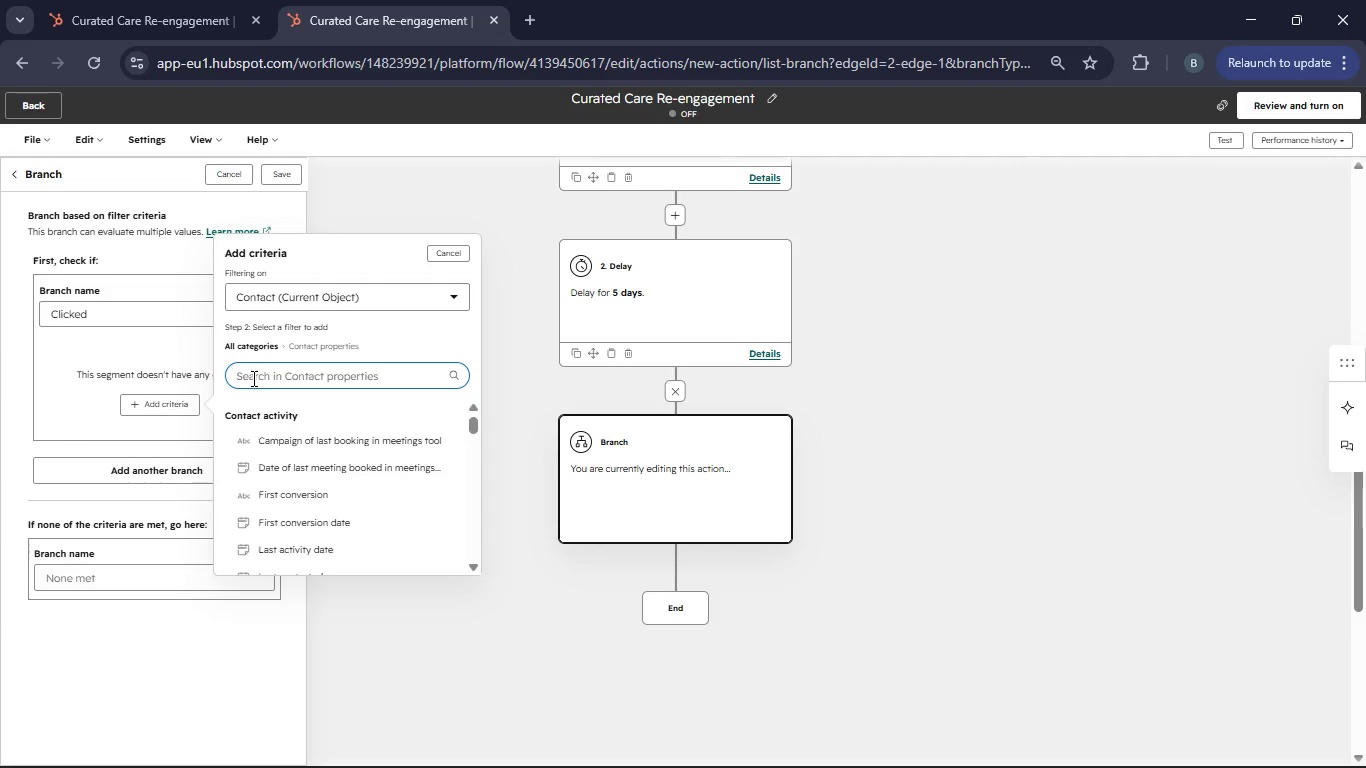 
type(Last Marketing)
 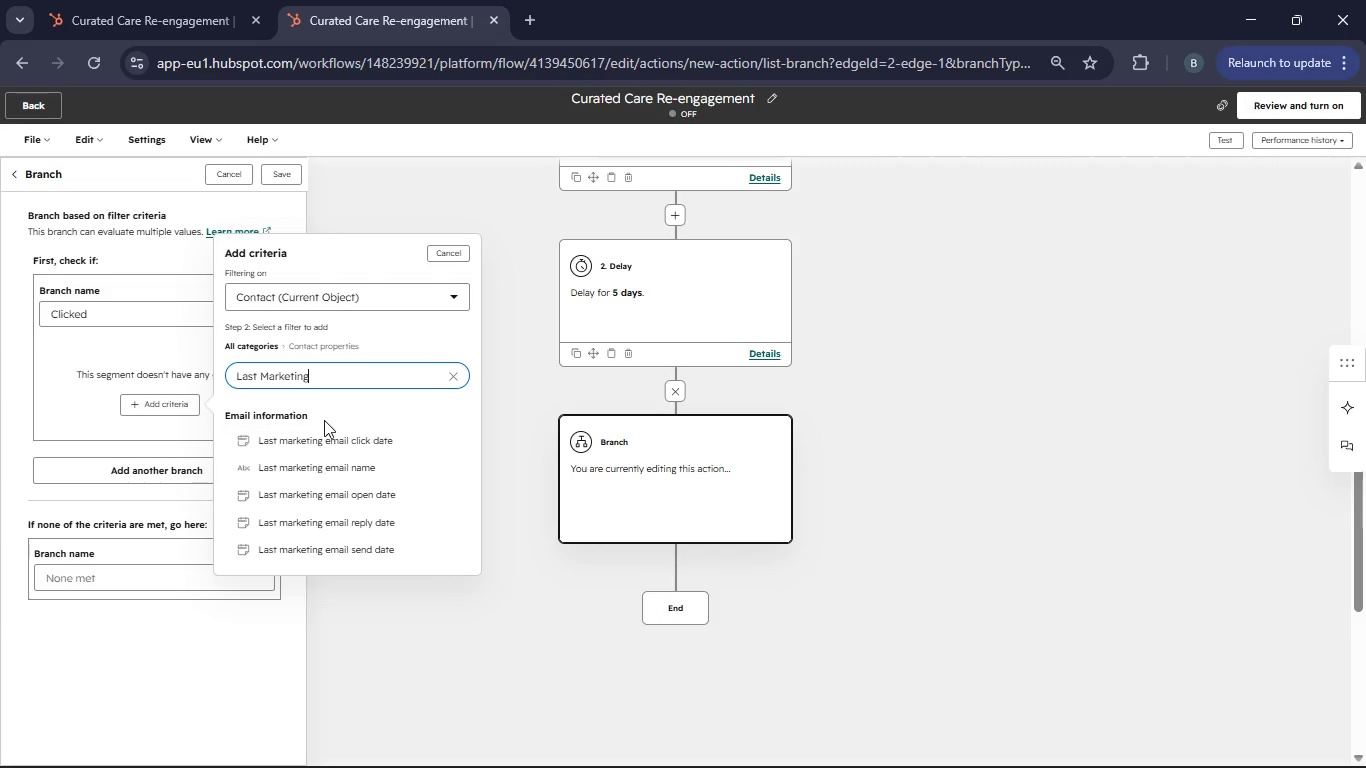 
left_click([337, 434])
 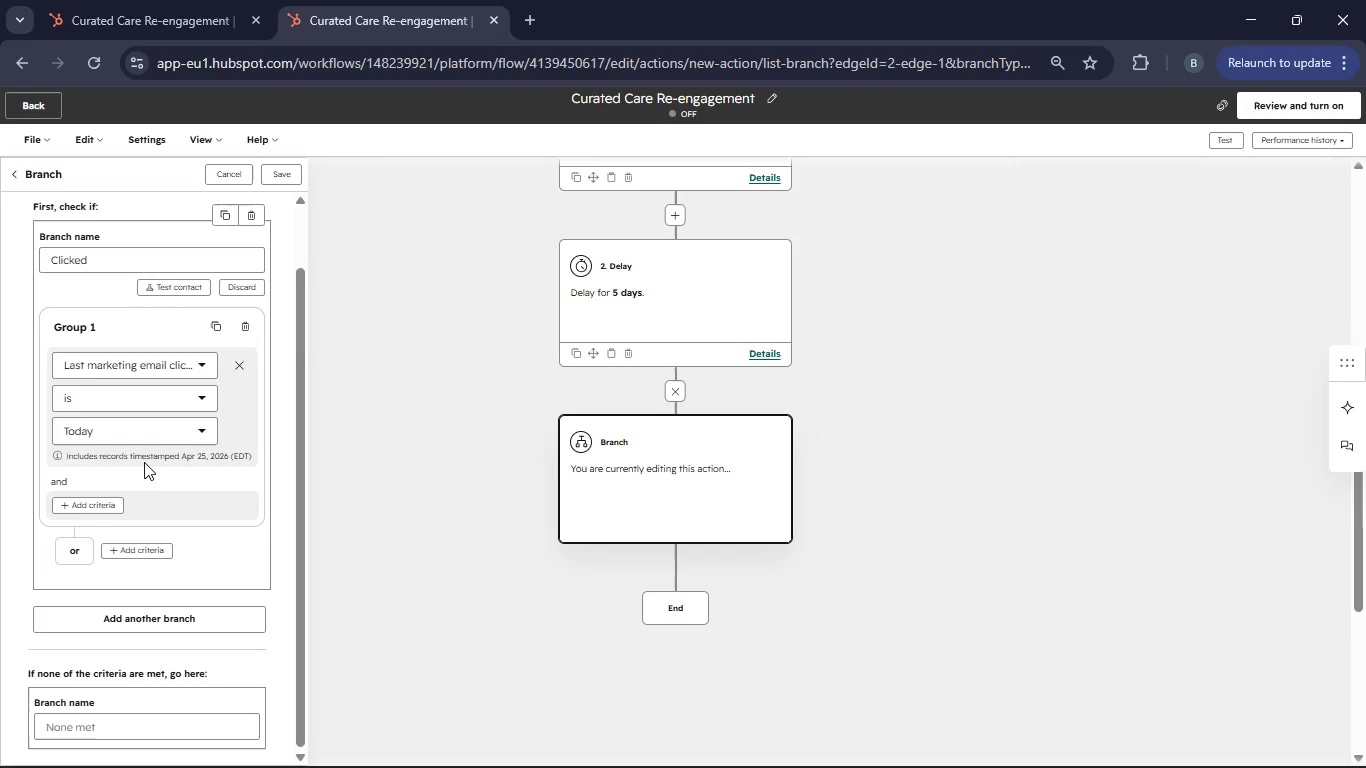 
scroll: coordinate [144, 495], scroll_direction: down, amount: 4.0
 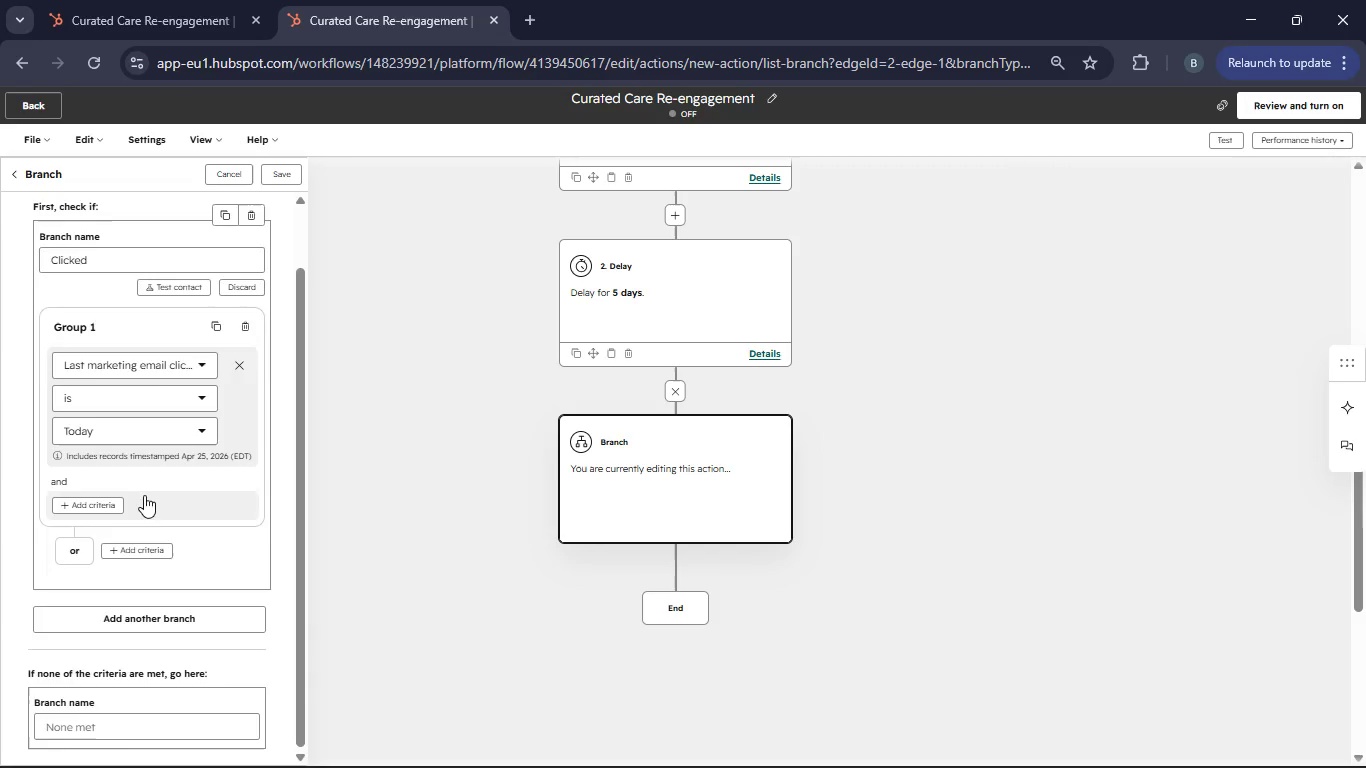 
scroll: coordinate [144, 495], scroll_direction: up, amount: 2.0
 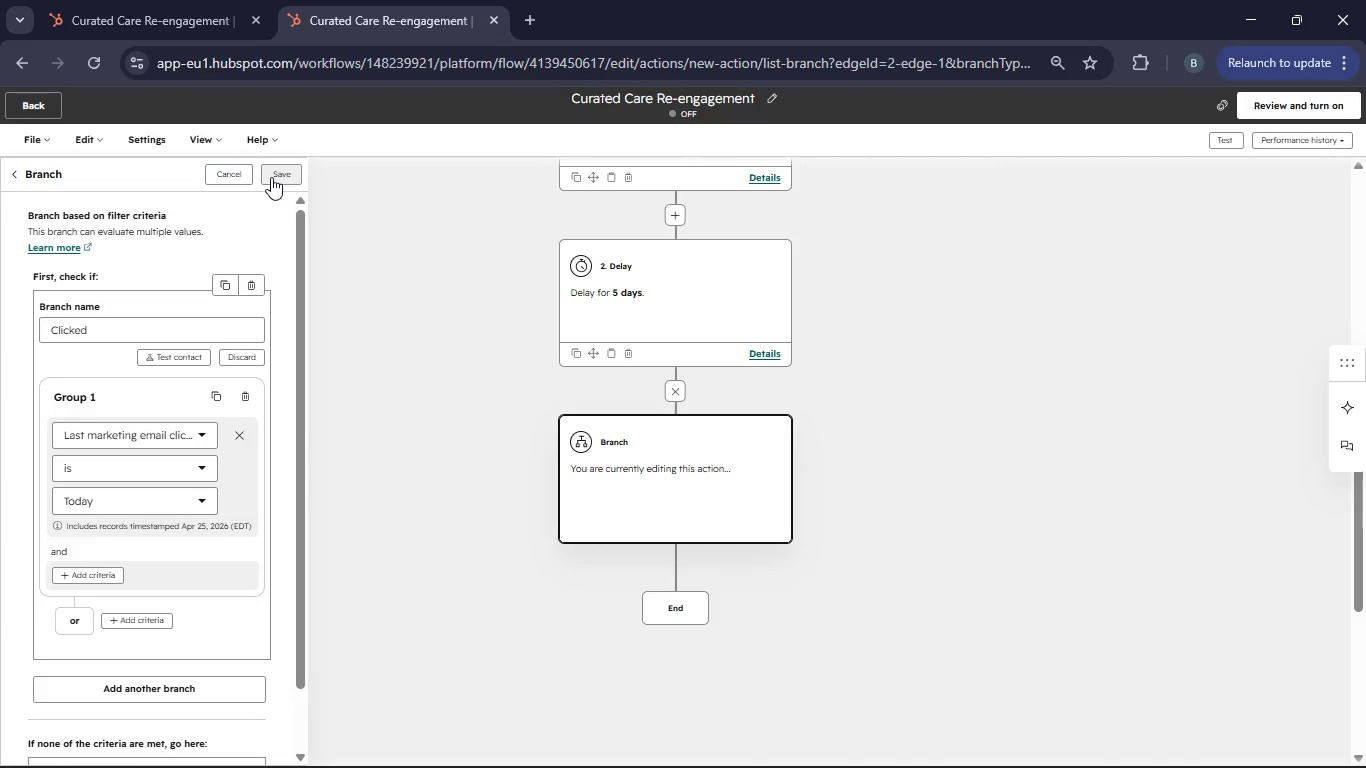 
left_click([271, 177])
 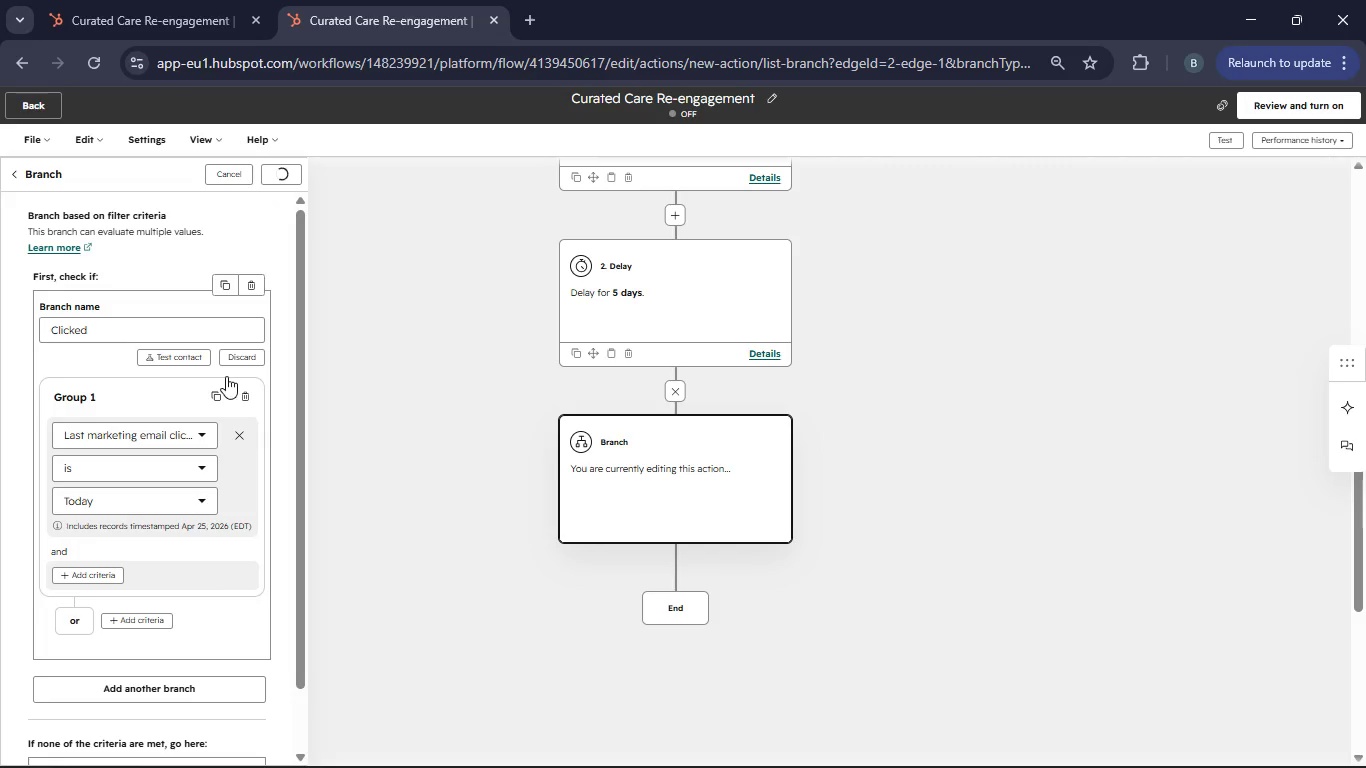 
wait(9.97)
 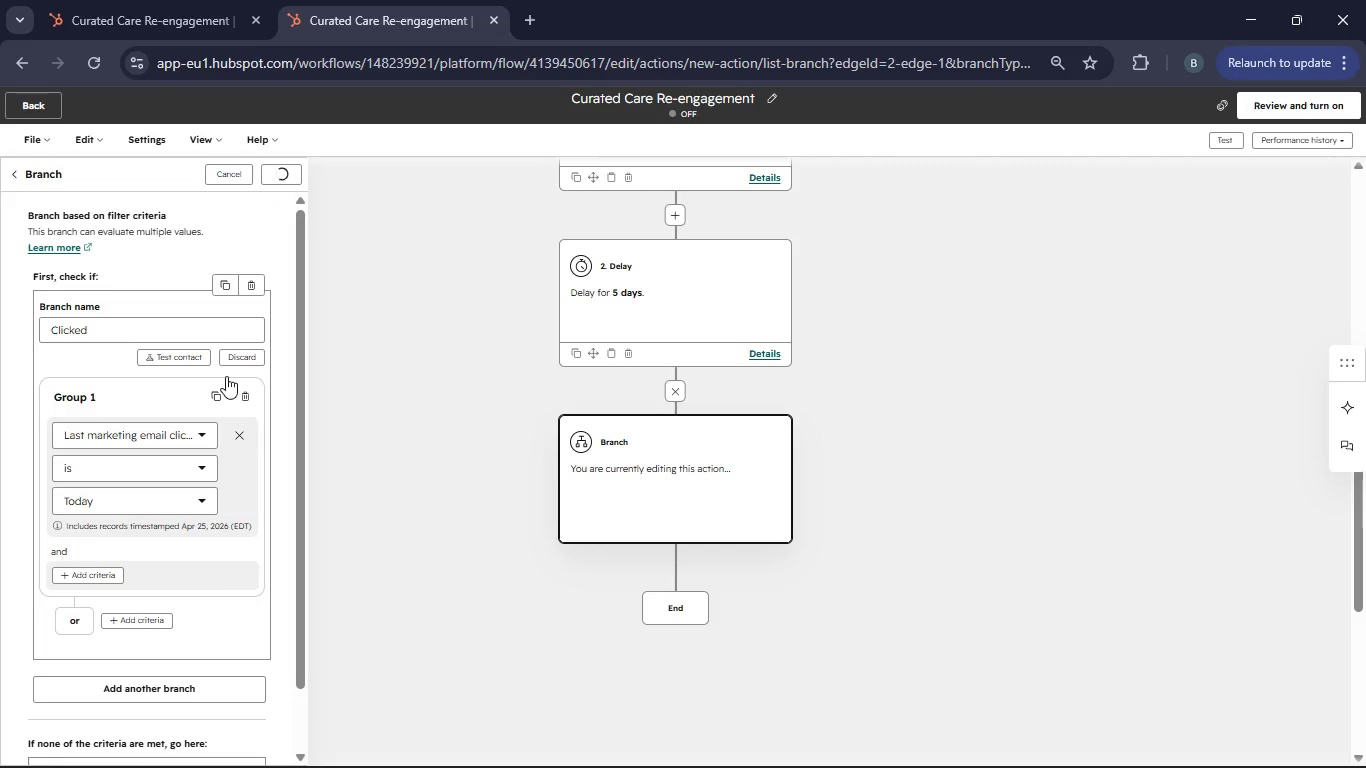 
left_click([549, 620])
 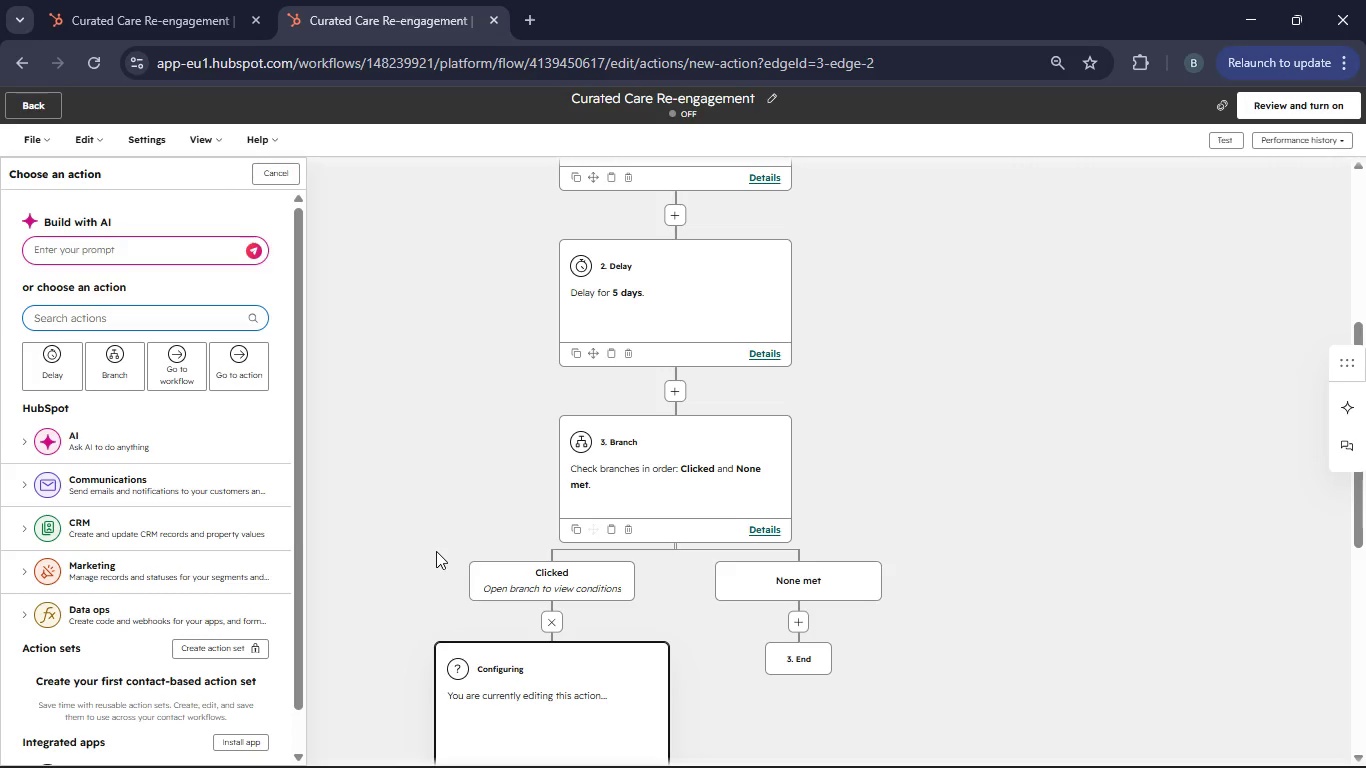 
wait(14.22)
 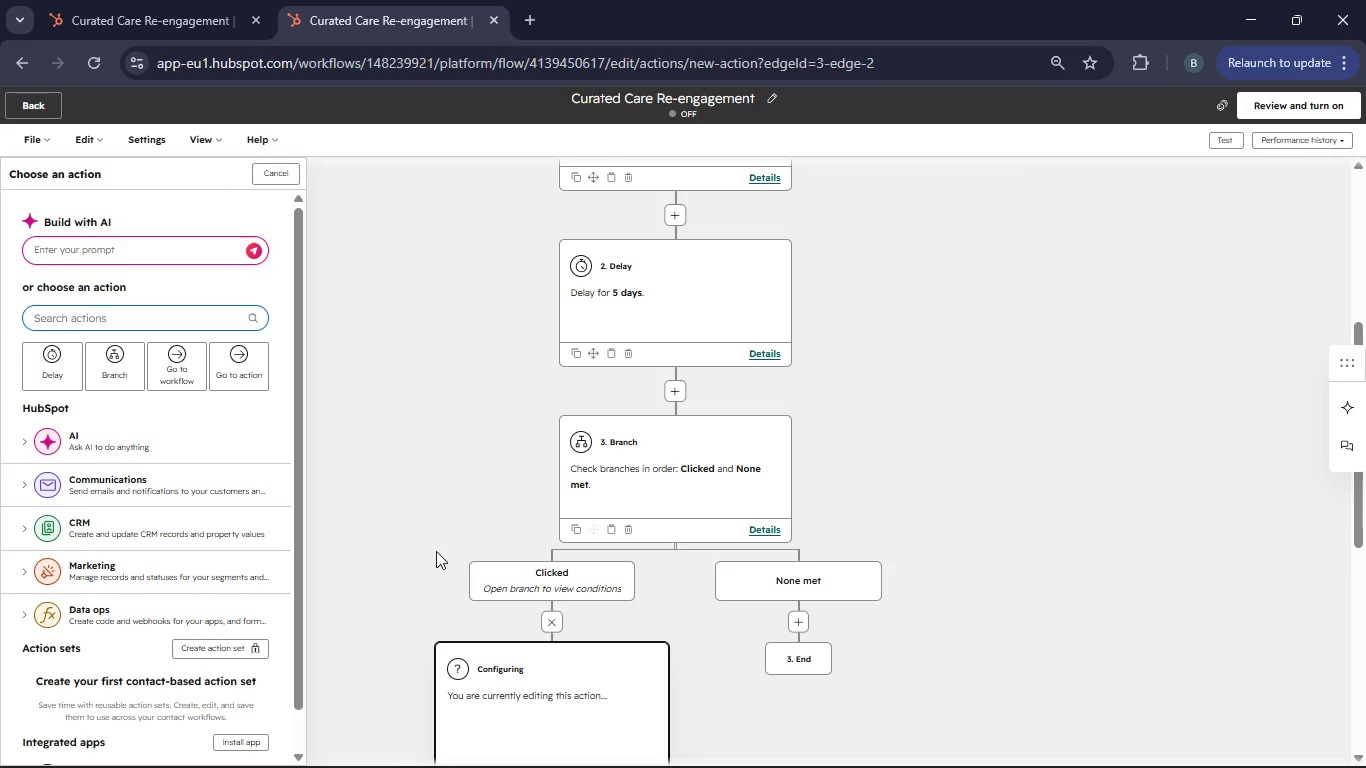 
left_click([139, 489])
 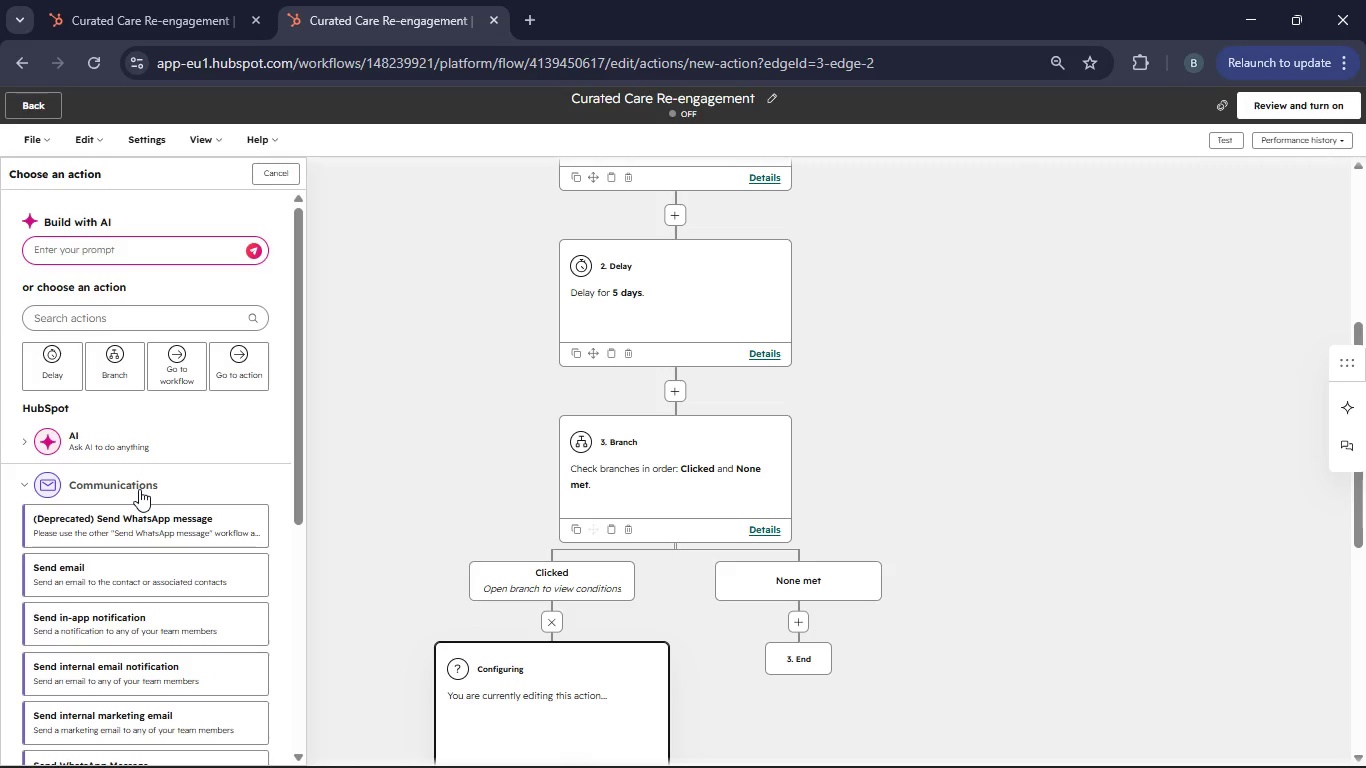 
wait(8.67)
 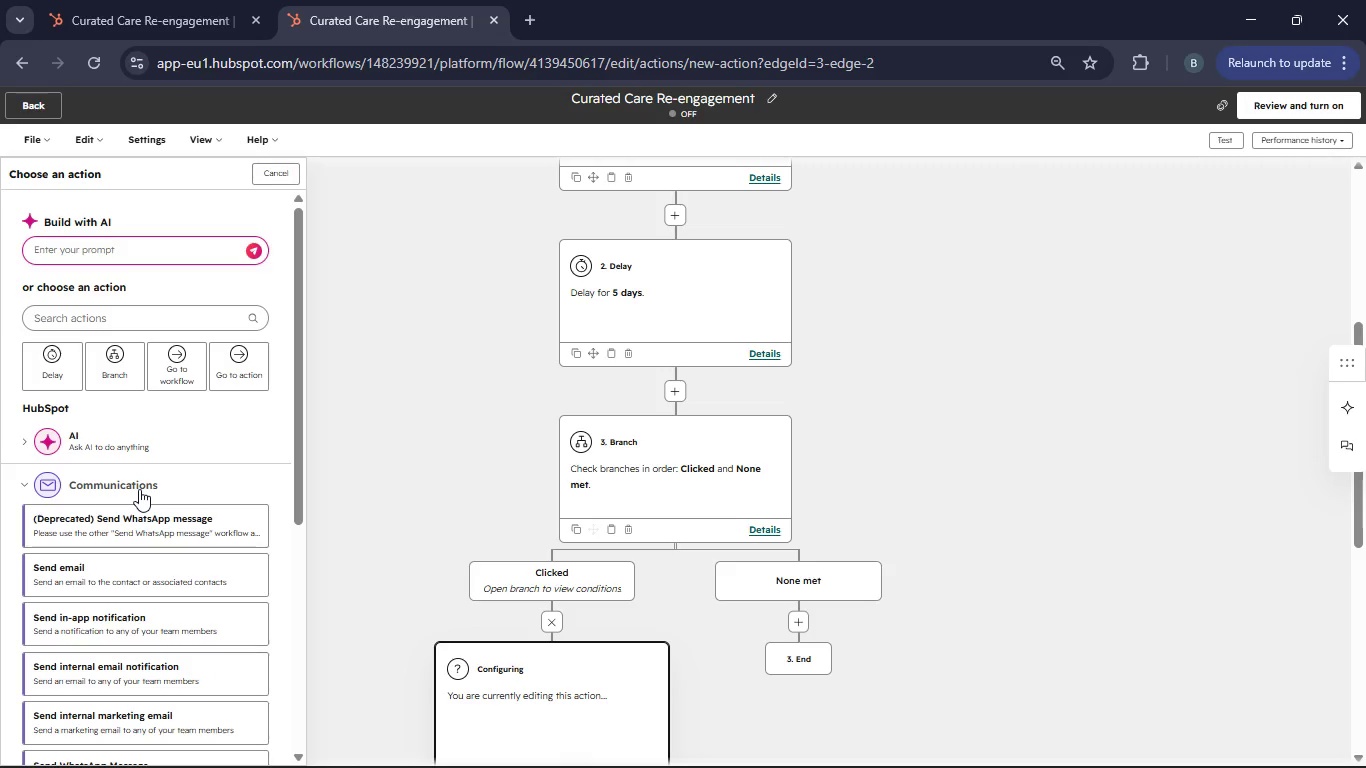 
left_click([125, 580])
 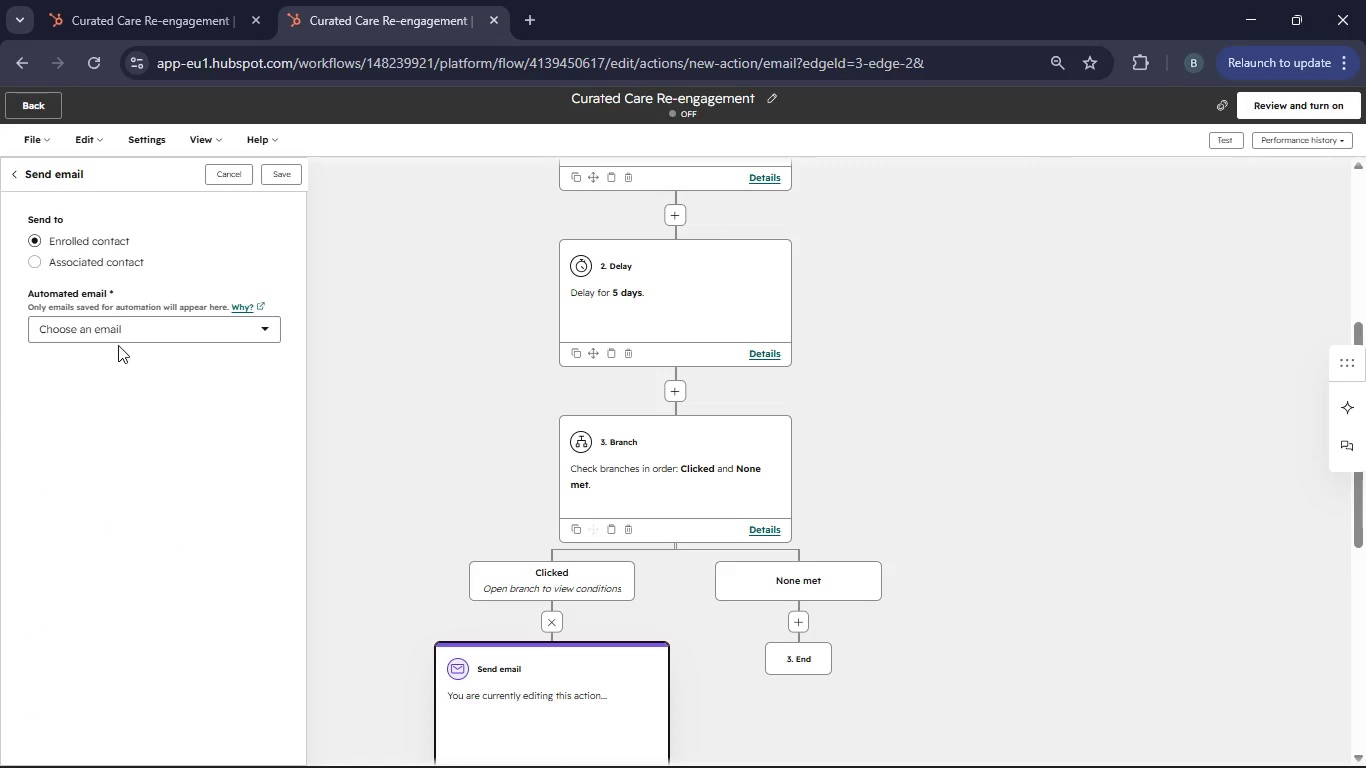 
left_click([118, 340])
 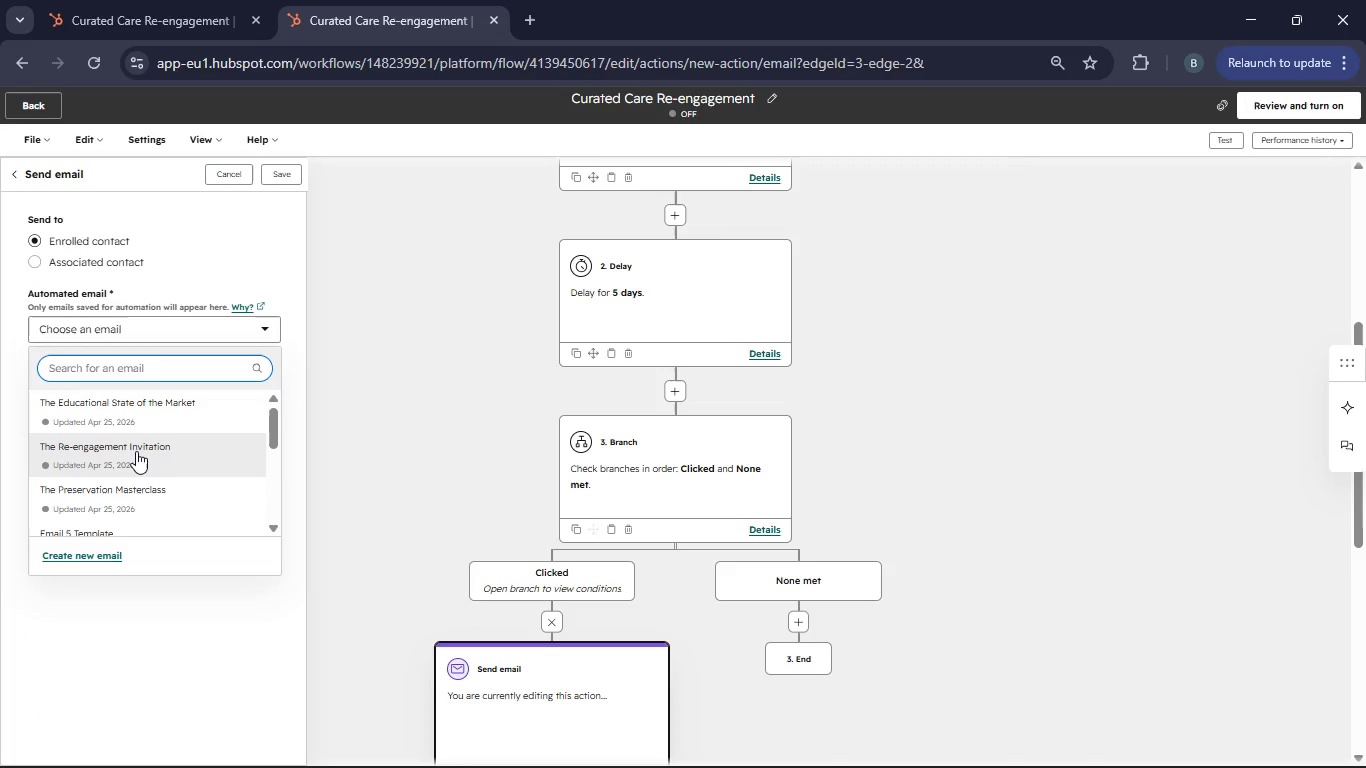 
left_click([137, 453])
 